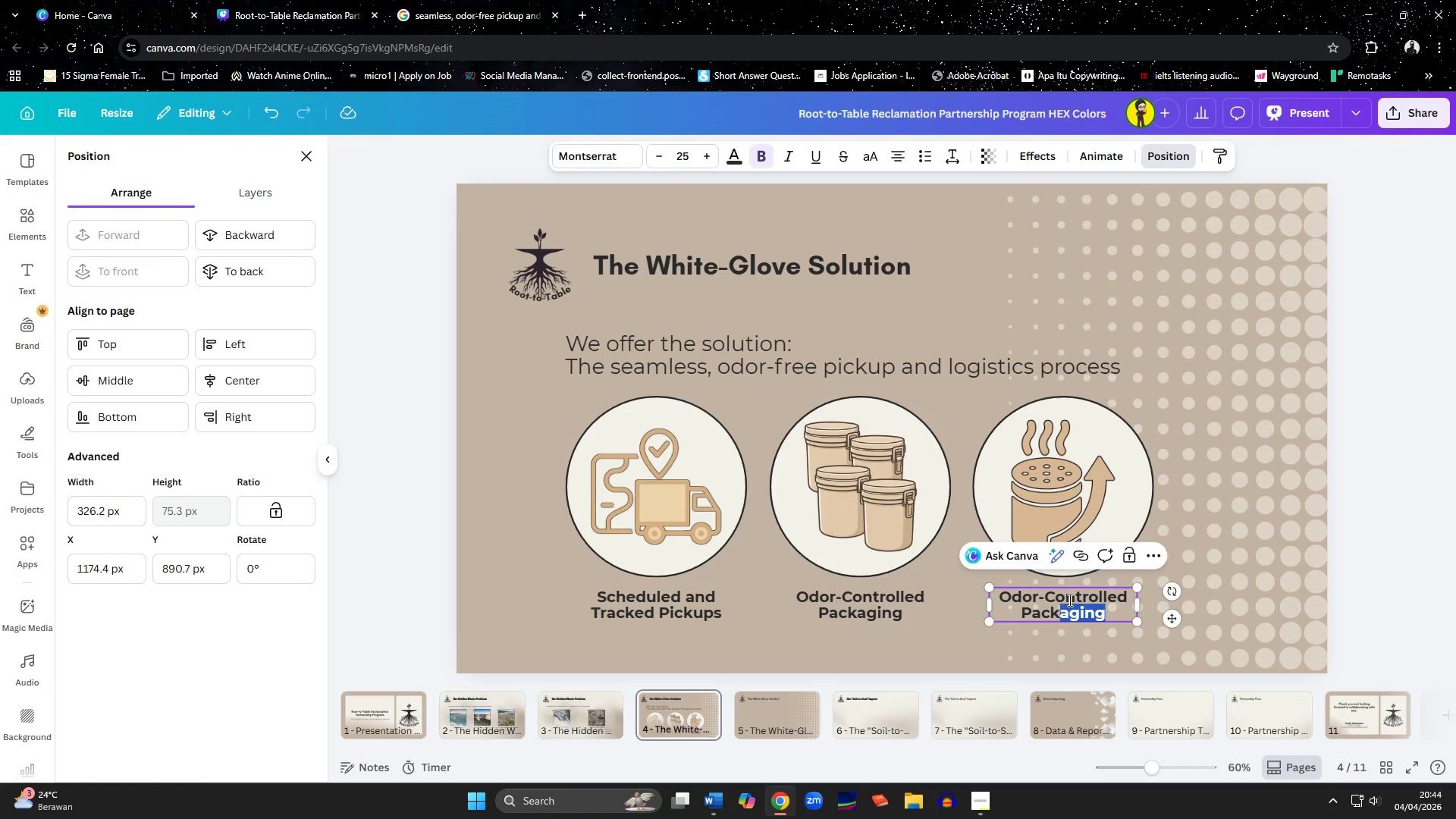 
key(Shift+ArrowLeft)
 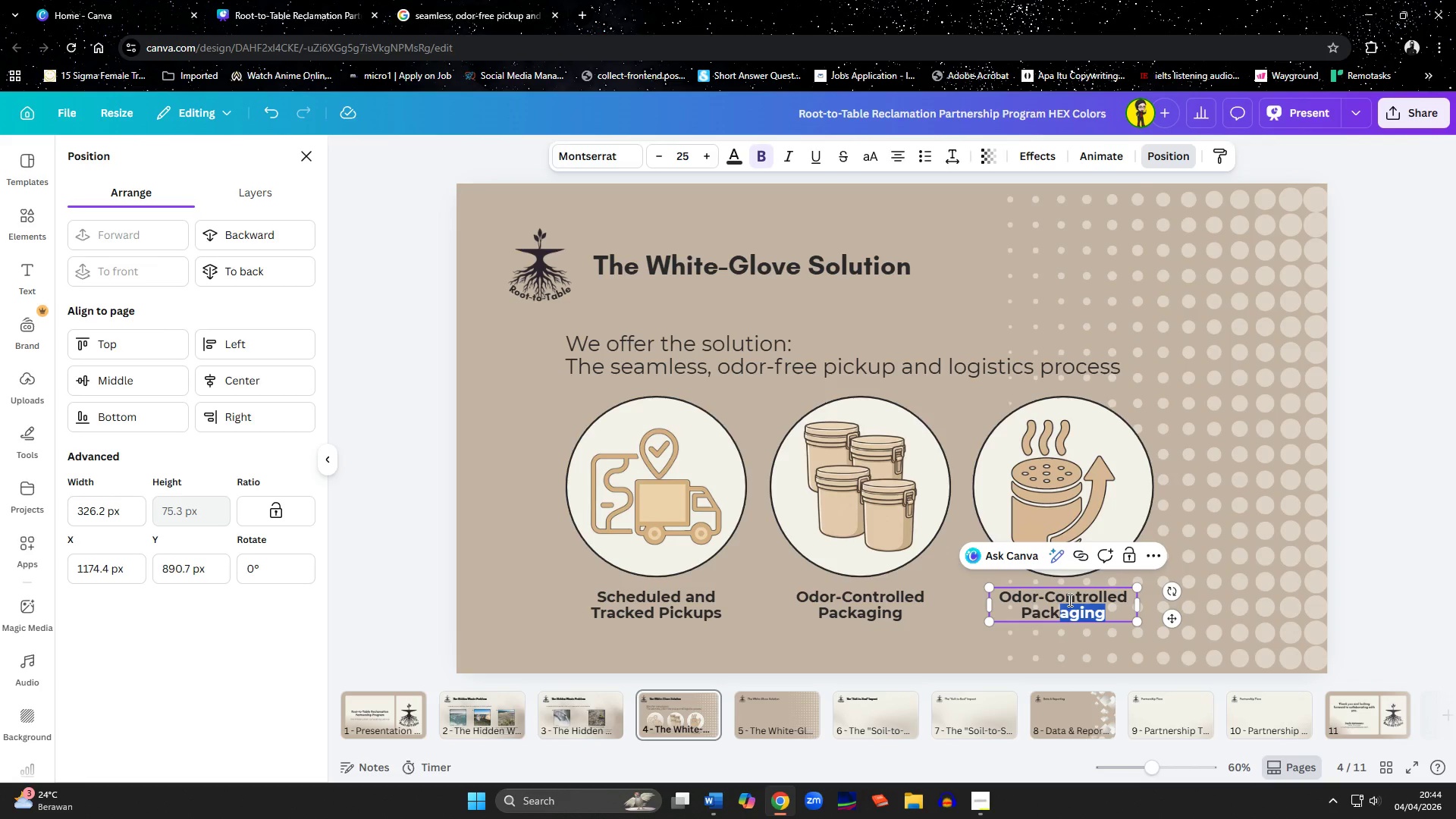 
key(Shift+ArrowLeft)
 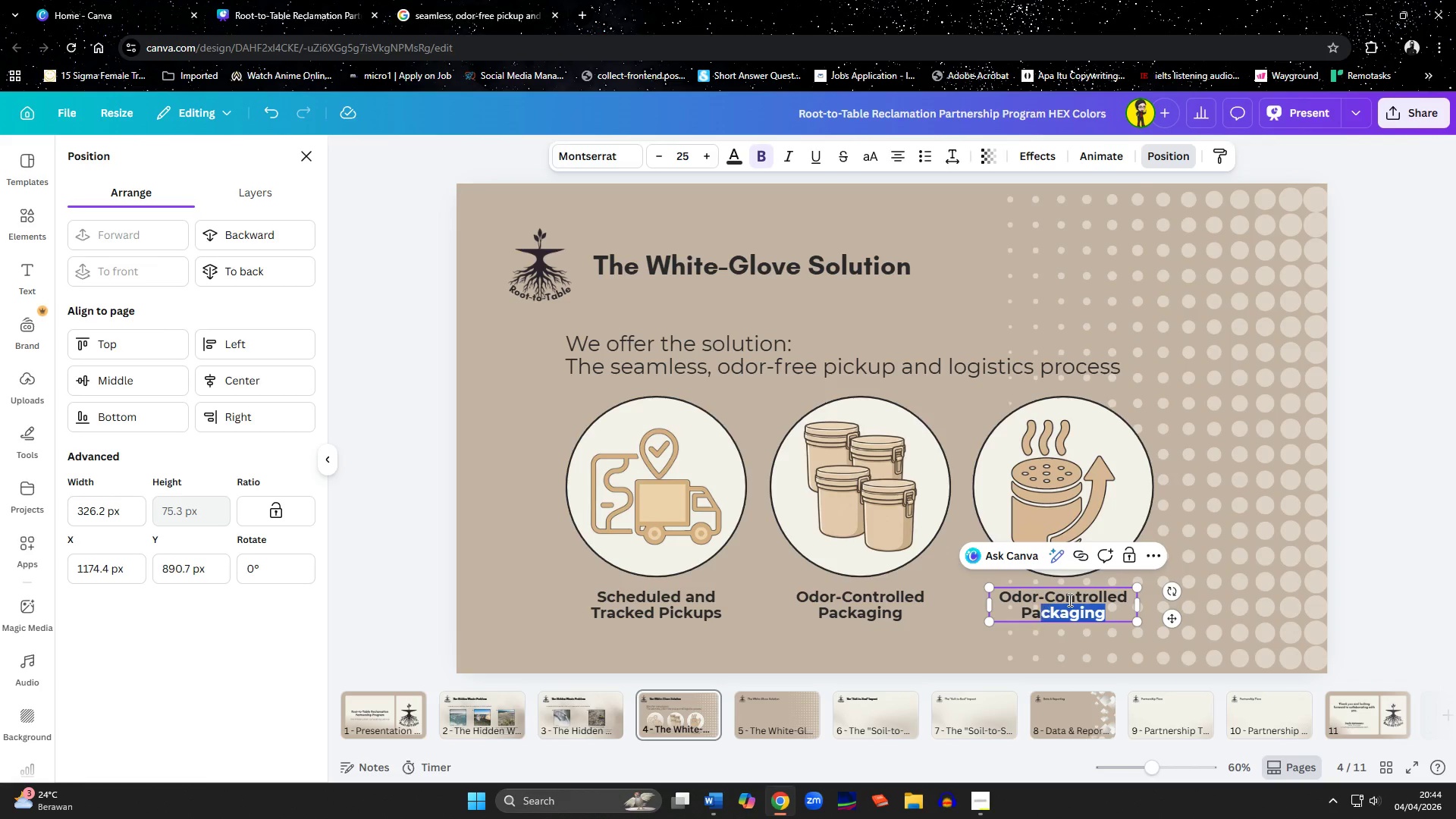 
key(Shift+ArrowLeft)
 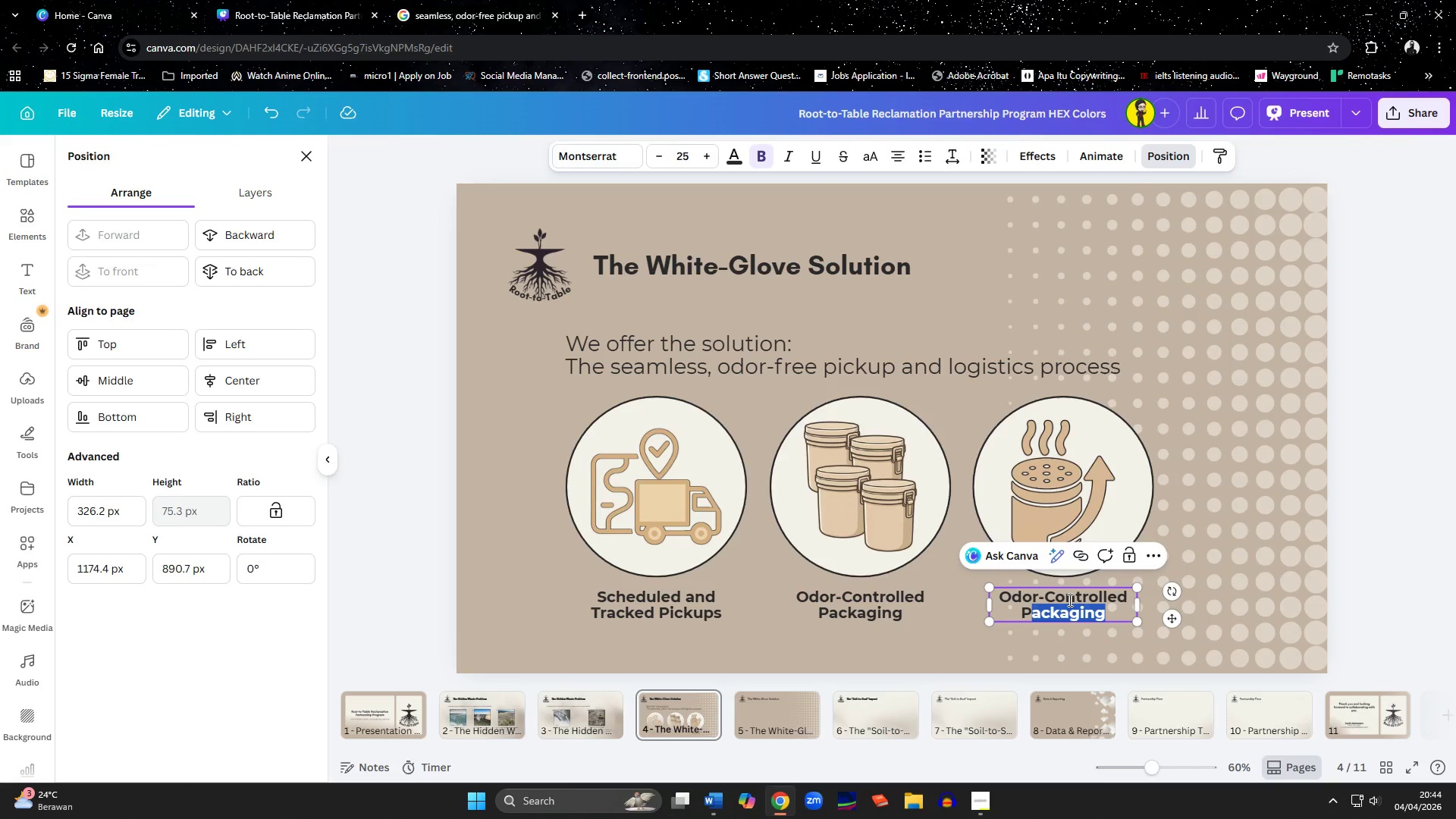 
key(Shift+ArrowLeft)
 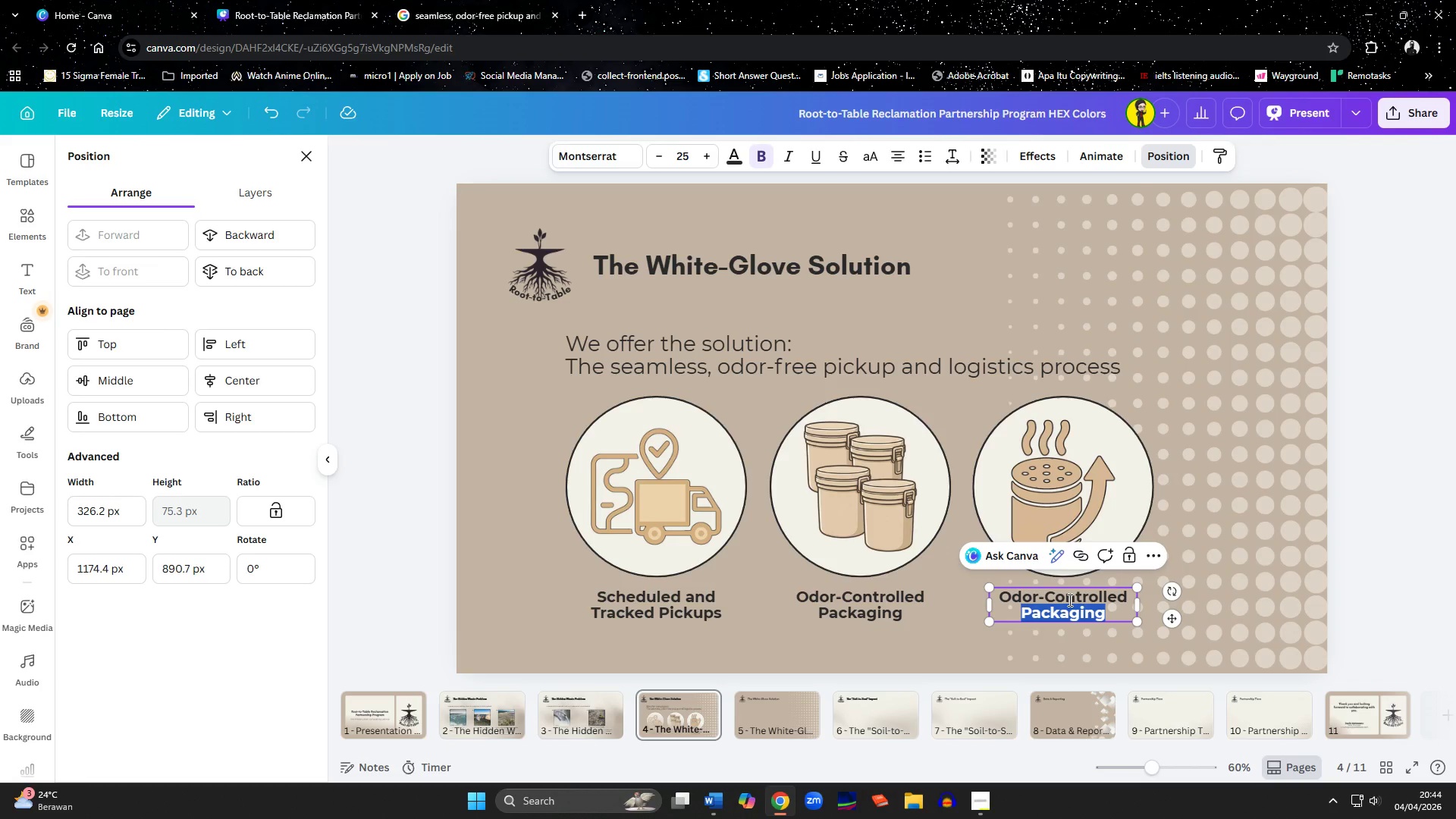 
type(Teec)
key(Backspace)
key(Backspace)
type(cjh)
key(Backspace)
key(Backspace)
type(hnology)
 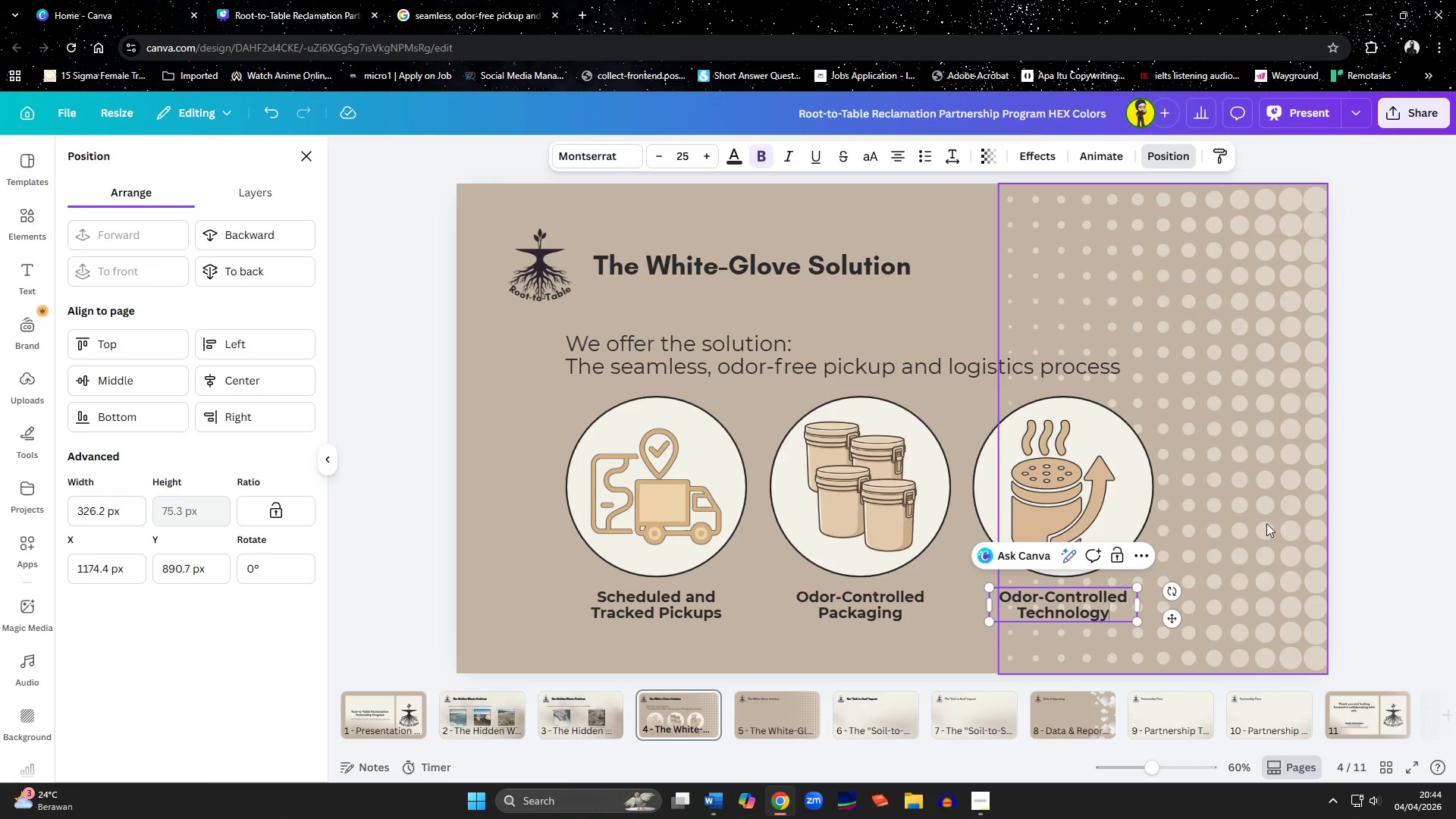 
left_click([1386, 480])
 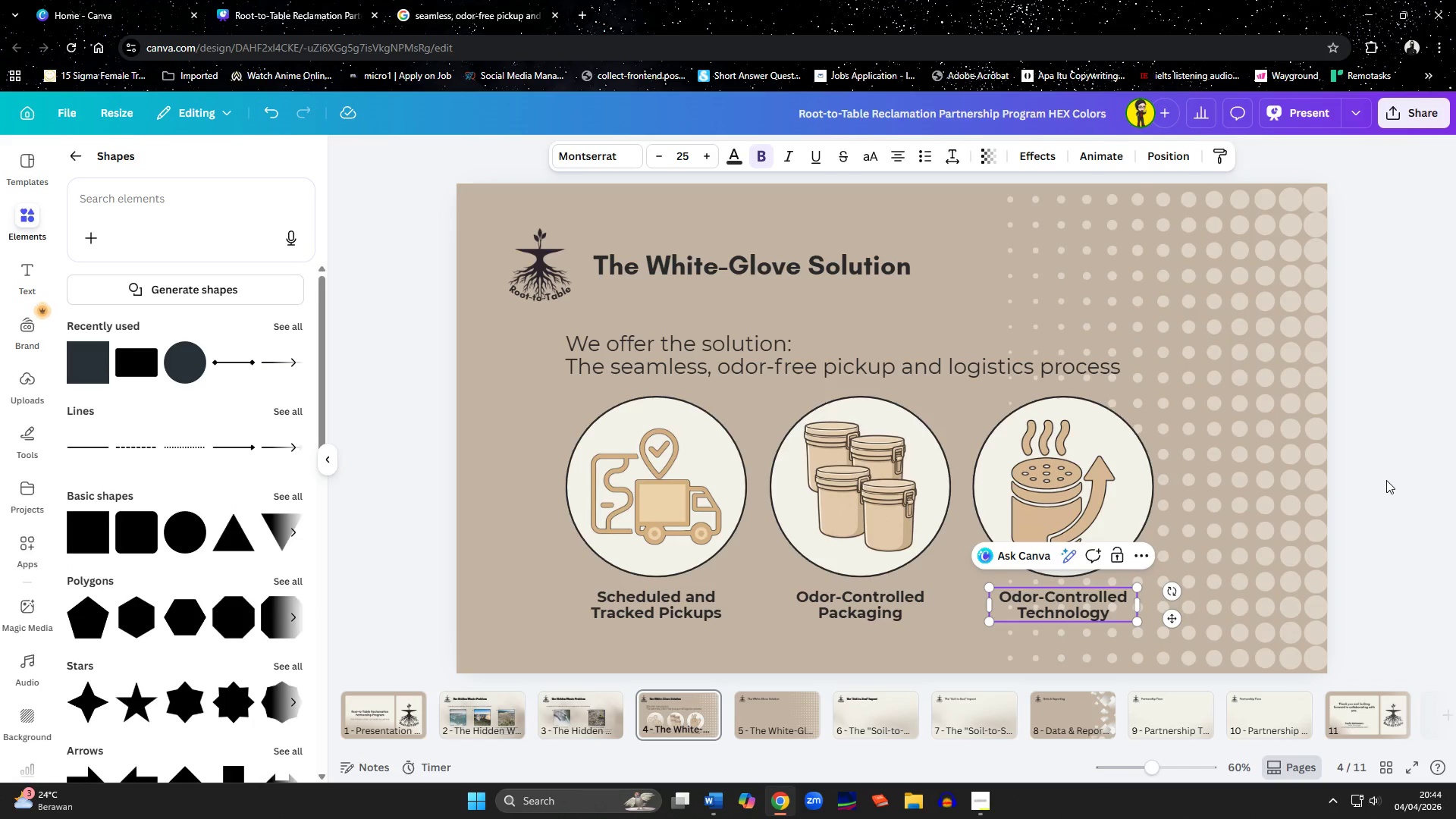 
left_click([1386, 480])
 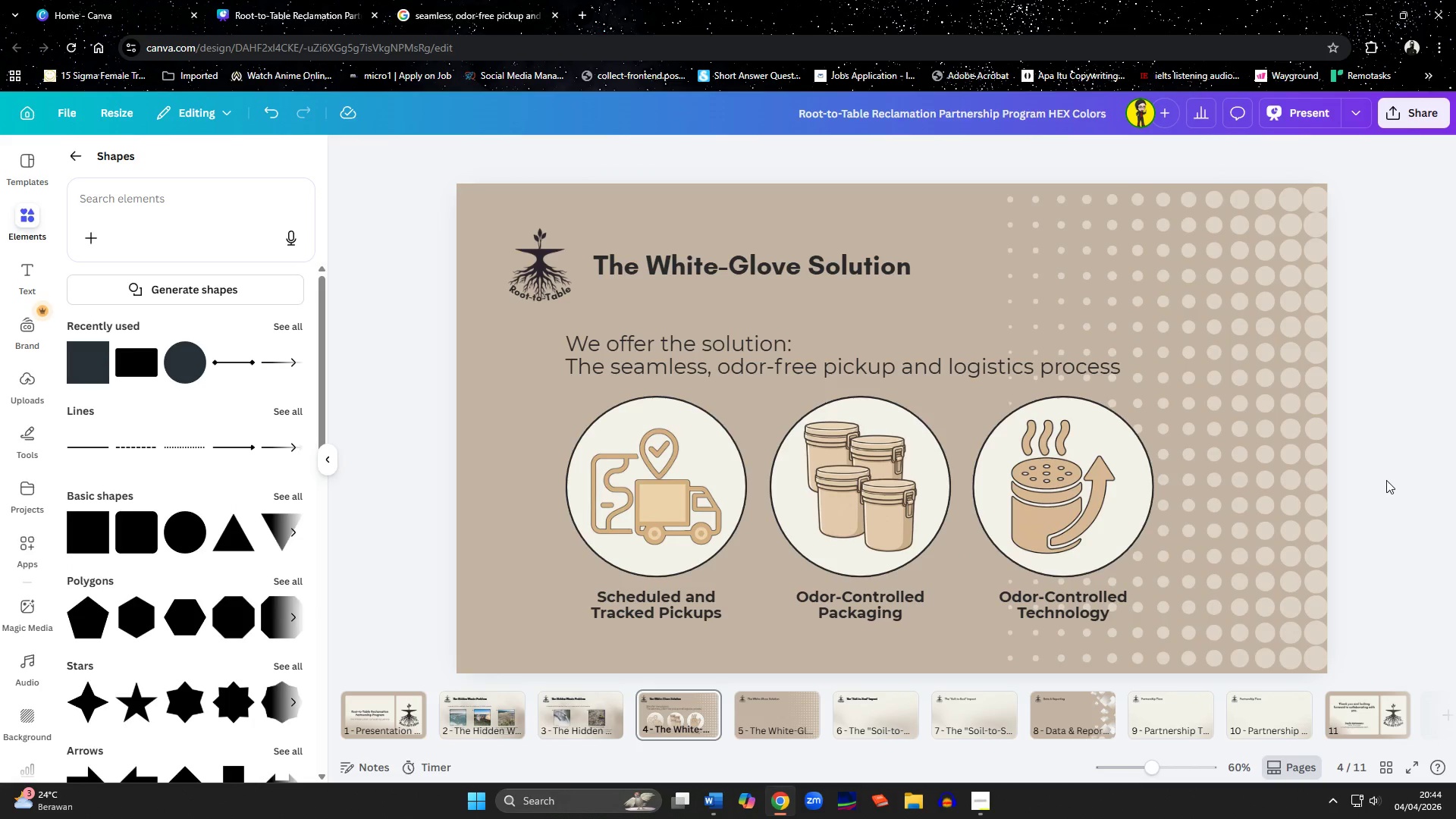 
left_click([787, 717])
 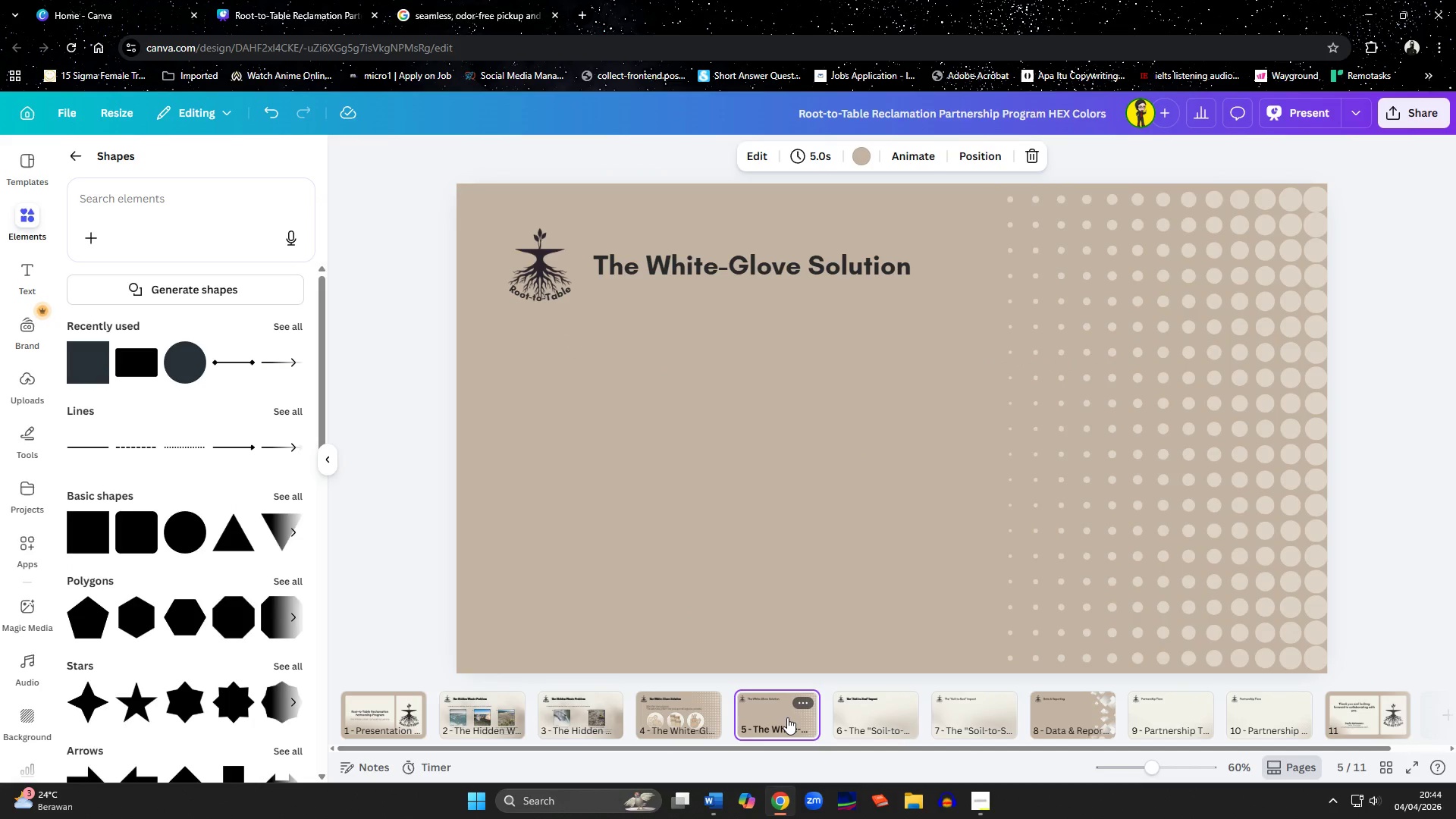 
key(Delete)
 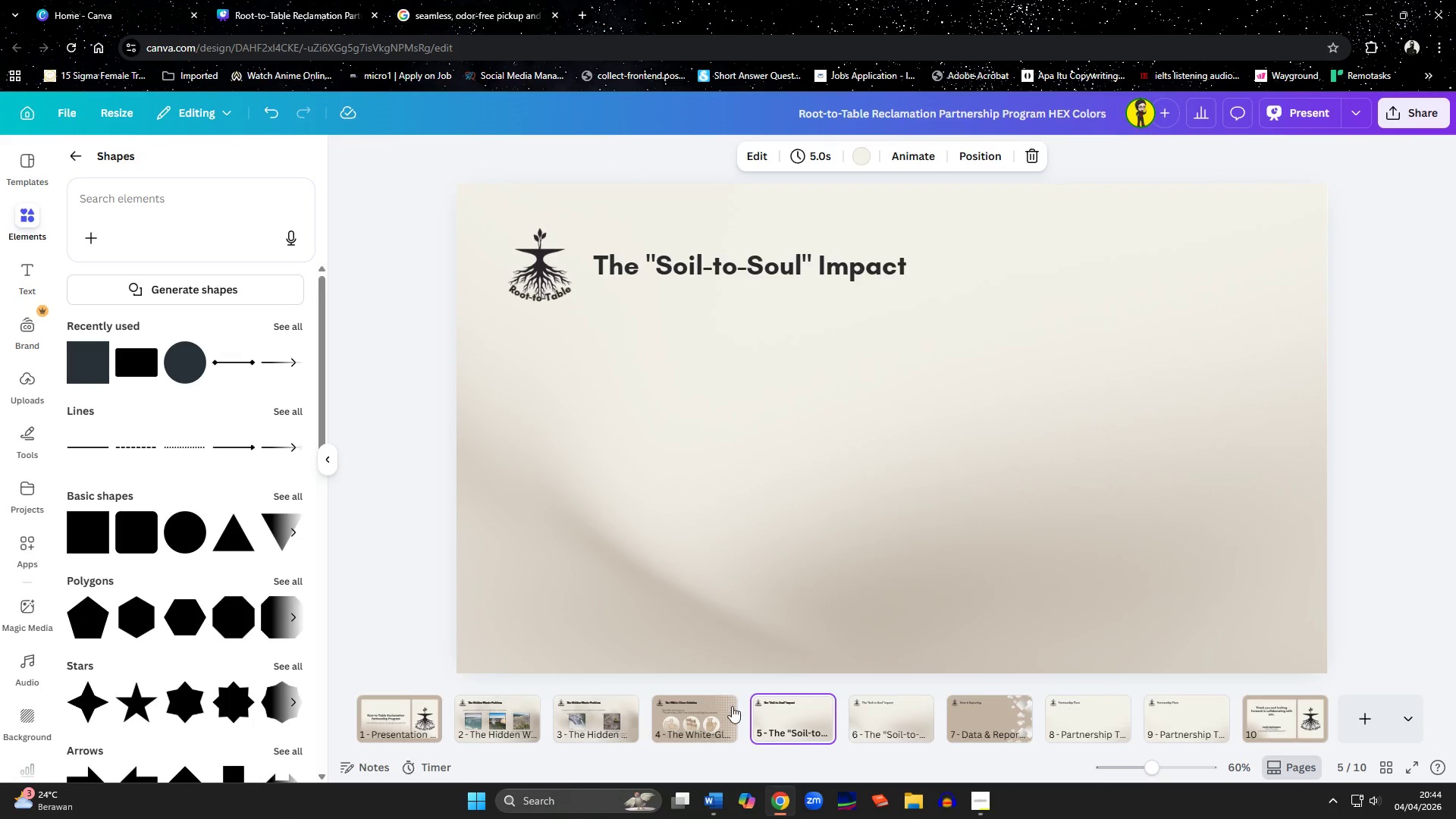 
left_click([708, 705])
 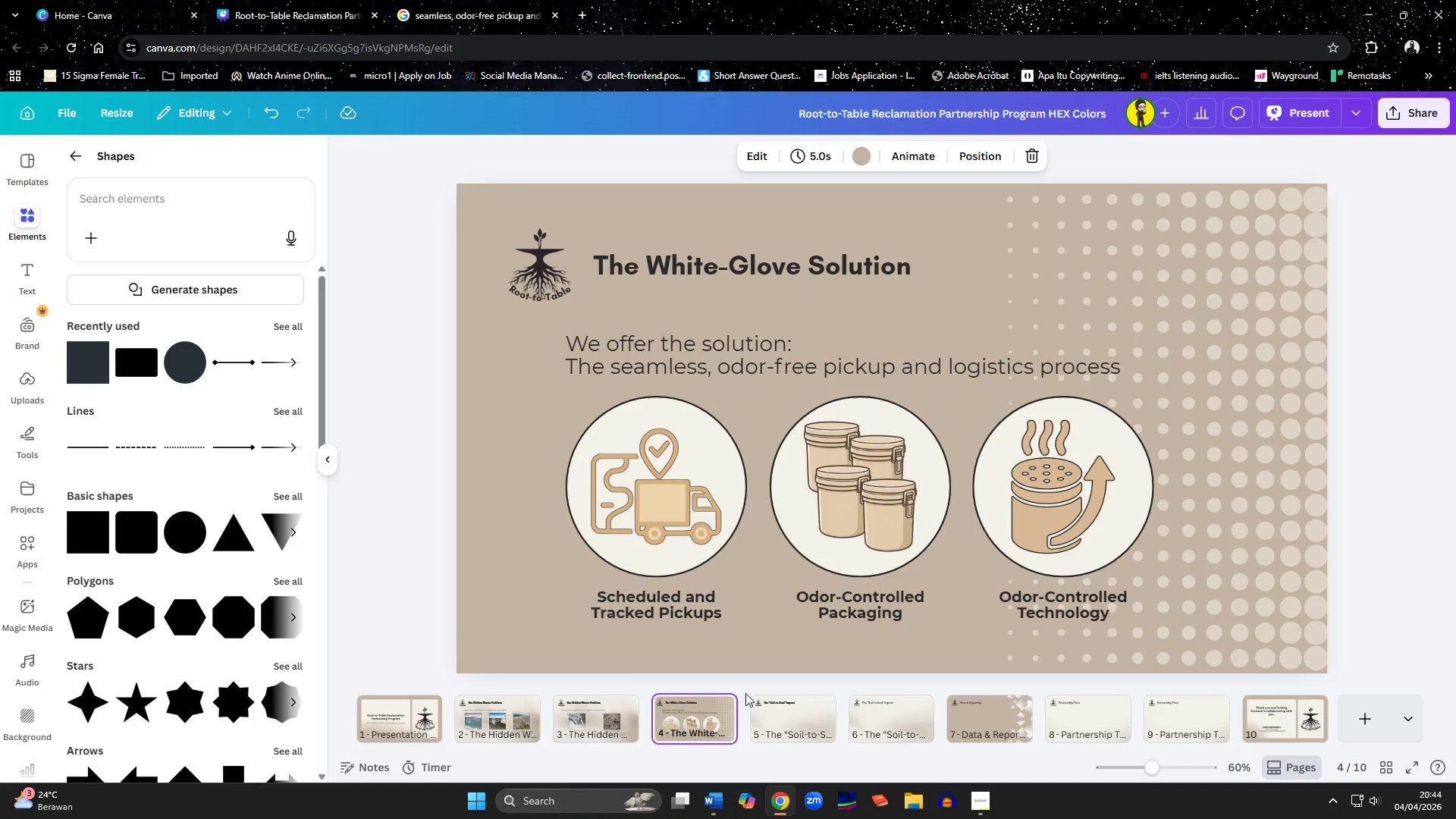 
right_click([712, 709])
 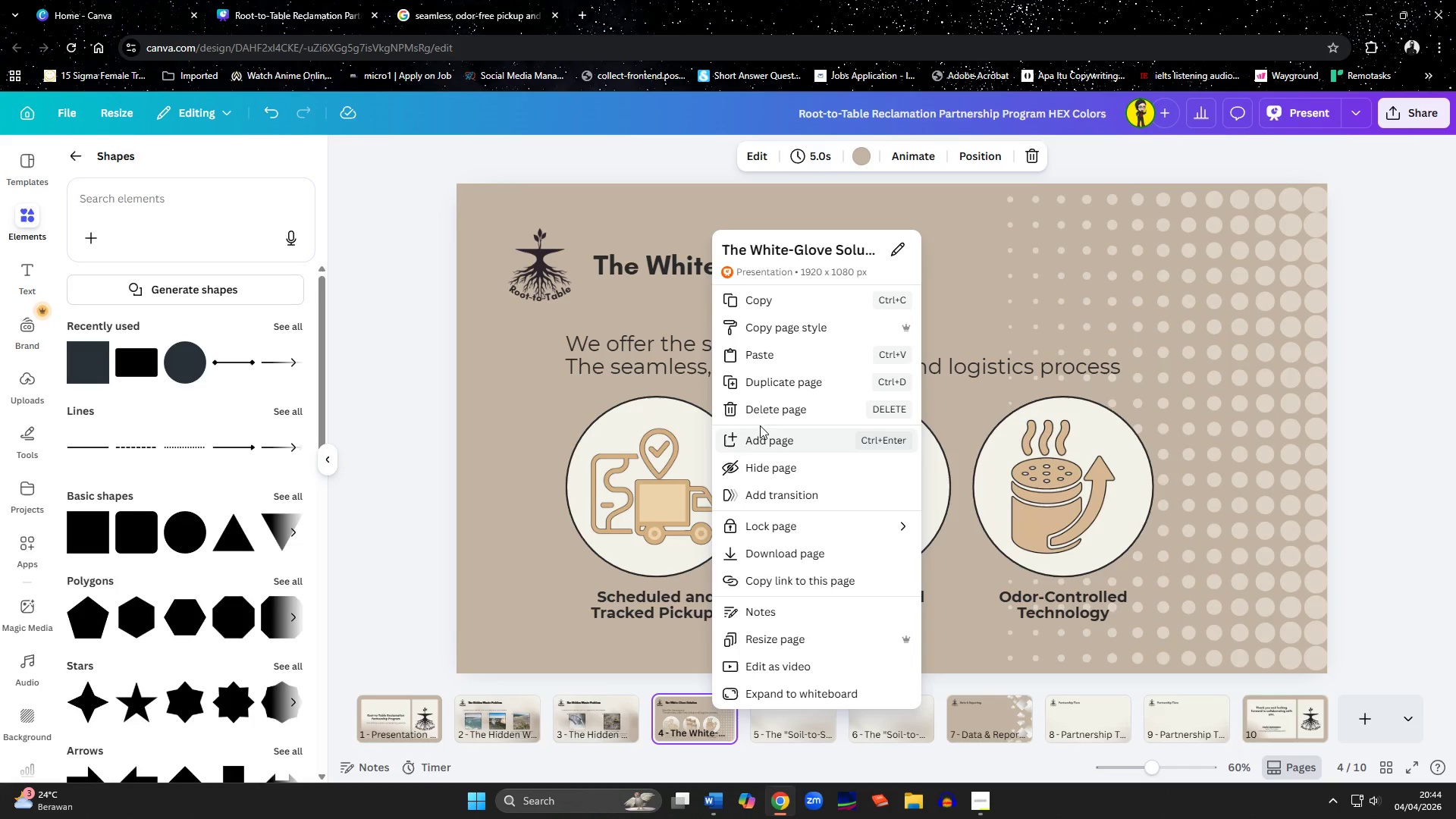 
left_click([766, 380])
 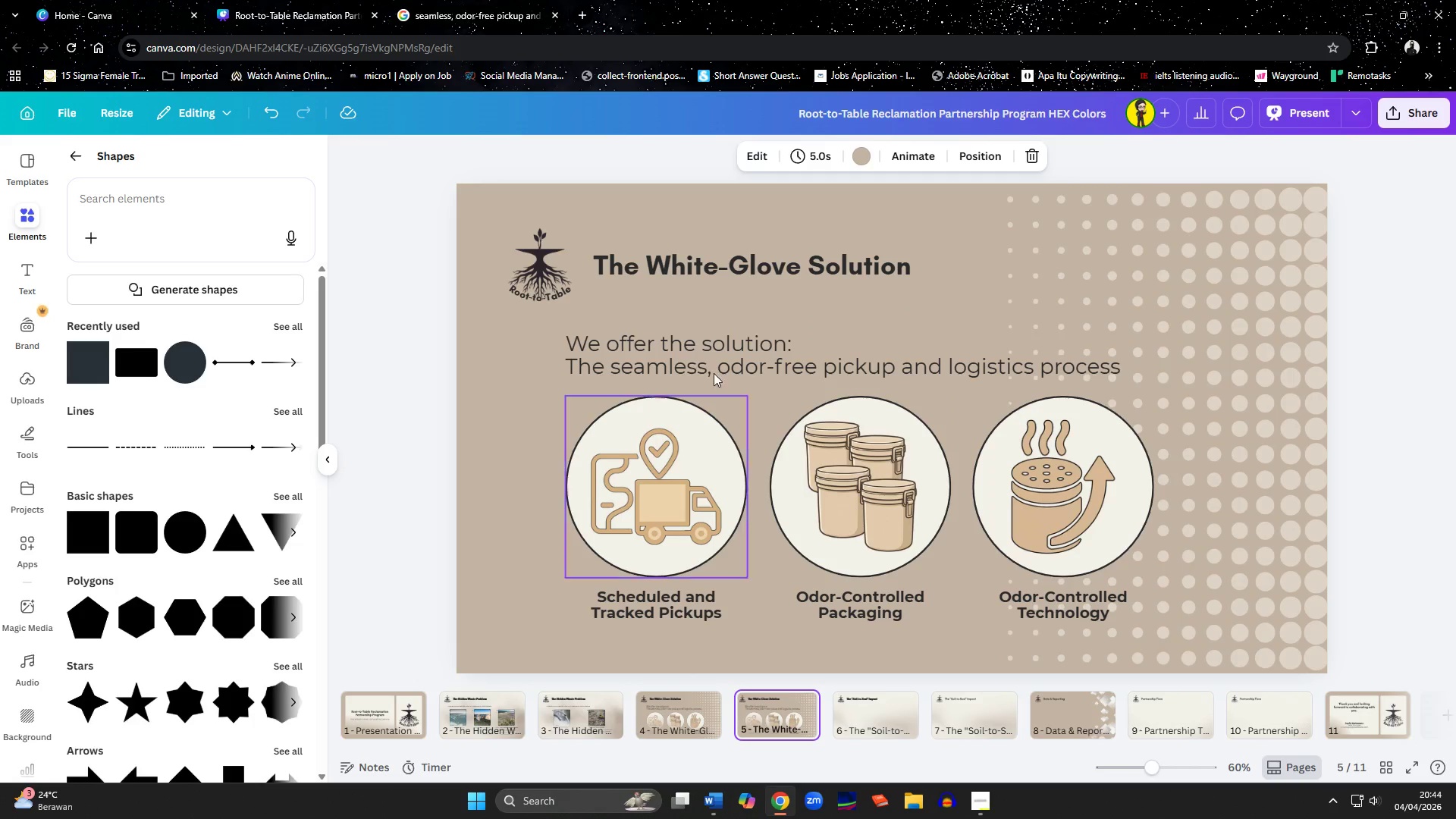 
double_click([675, 347])
 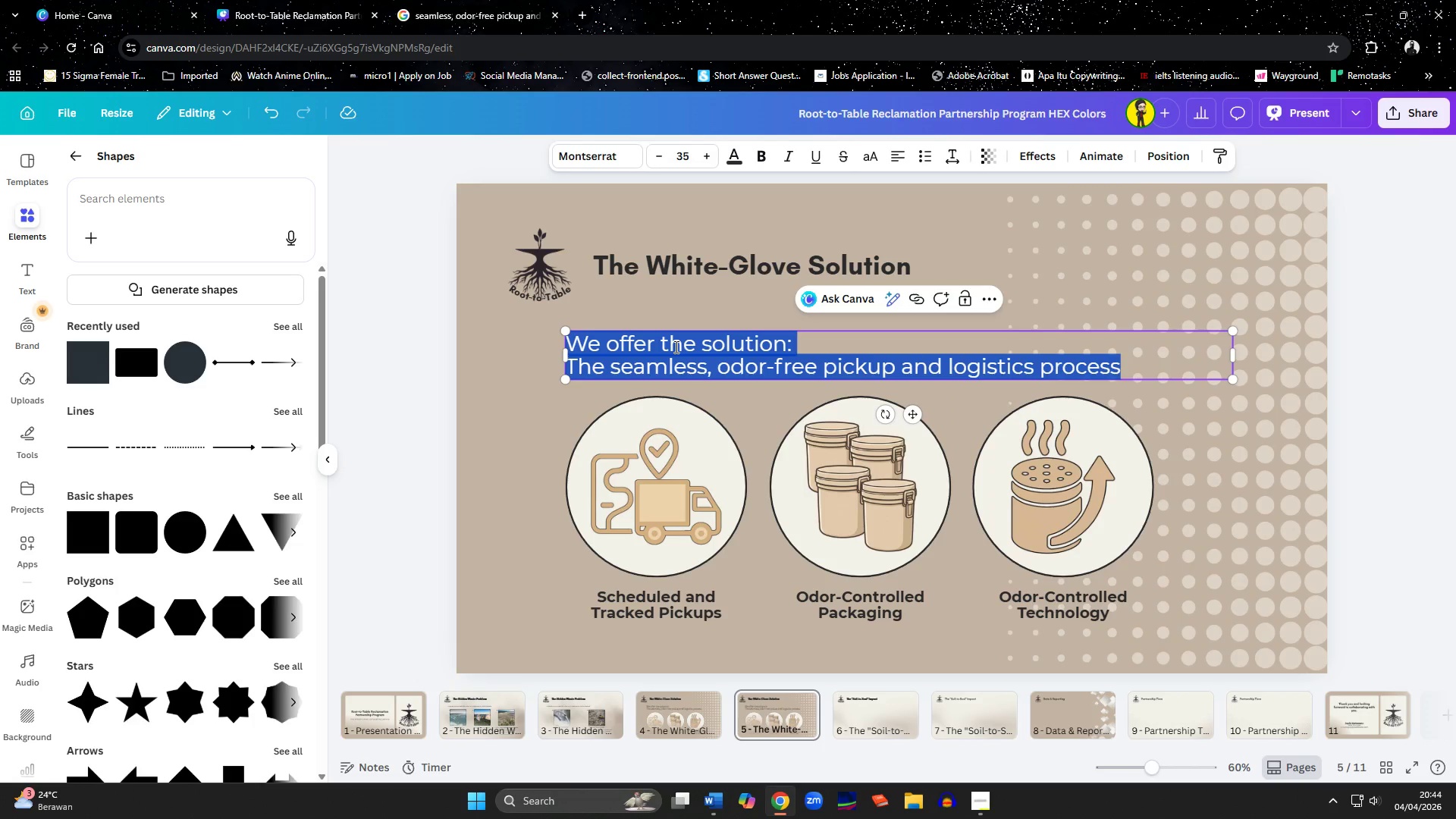 
type(The logistic process)
 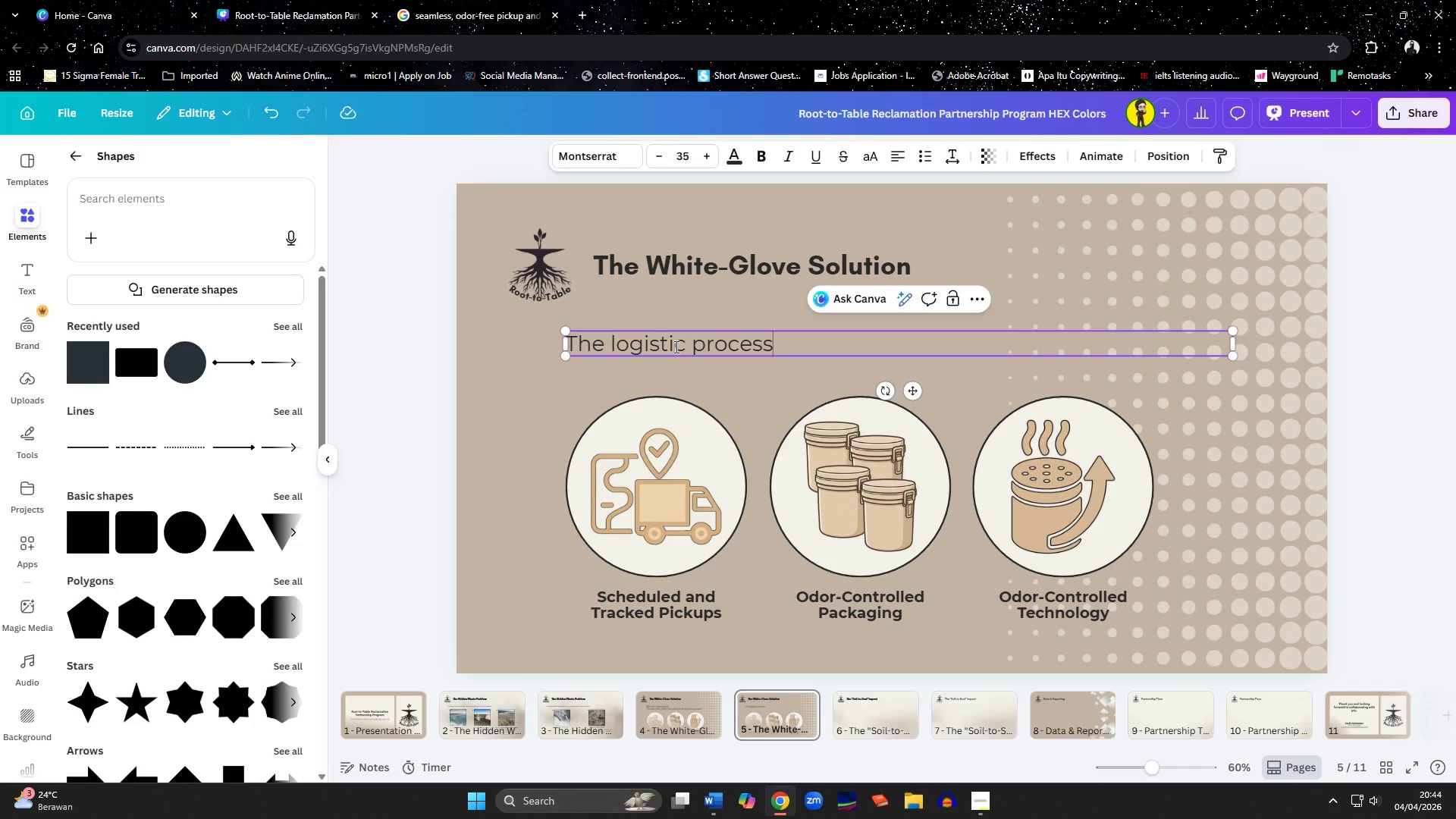 
wait(8.59)
 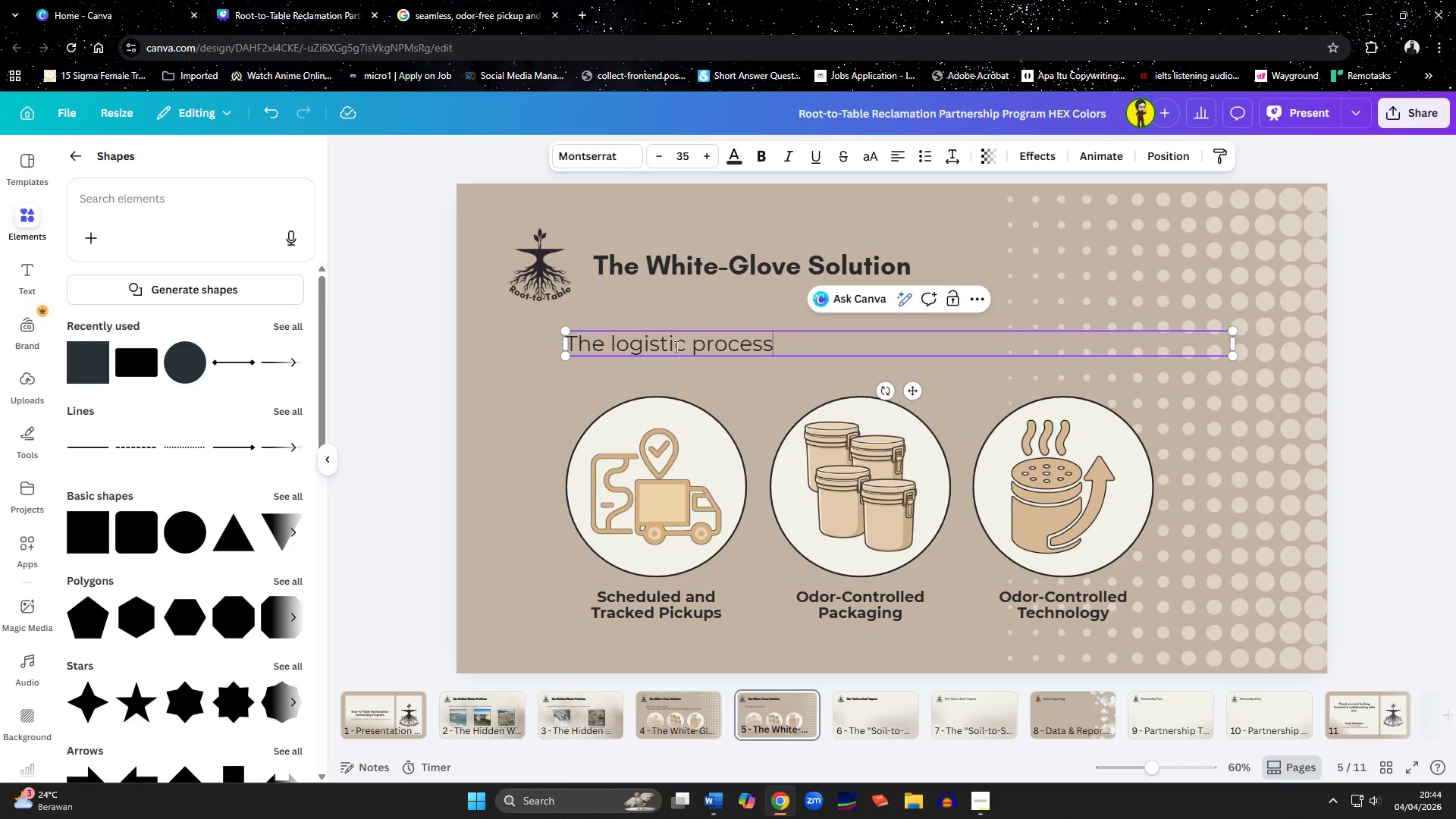 
left_click([712, 799])
 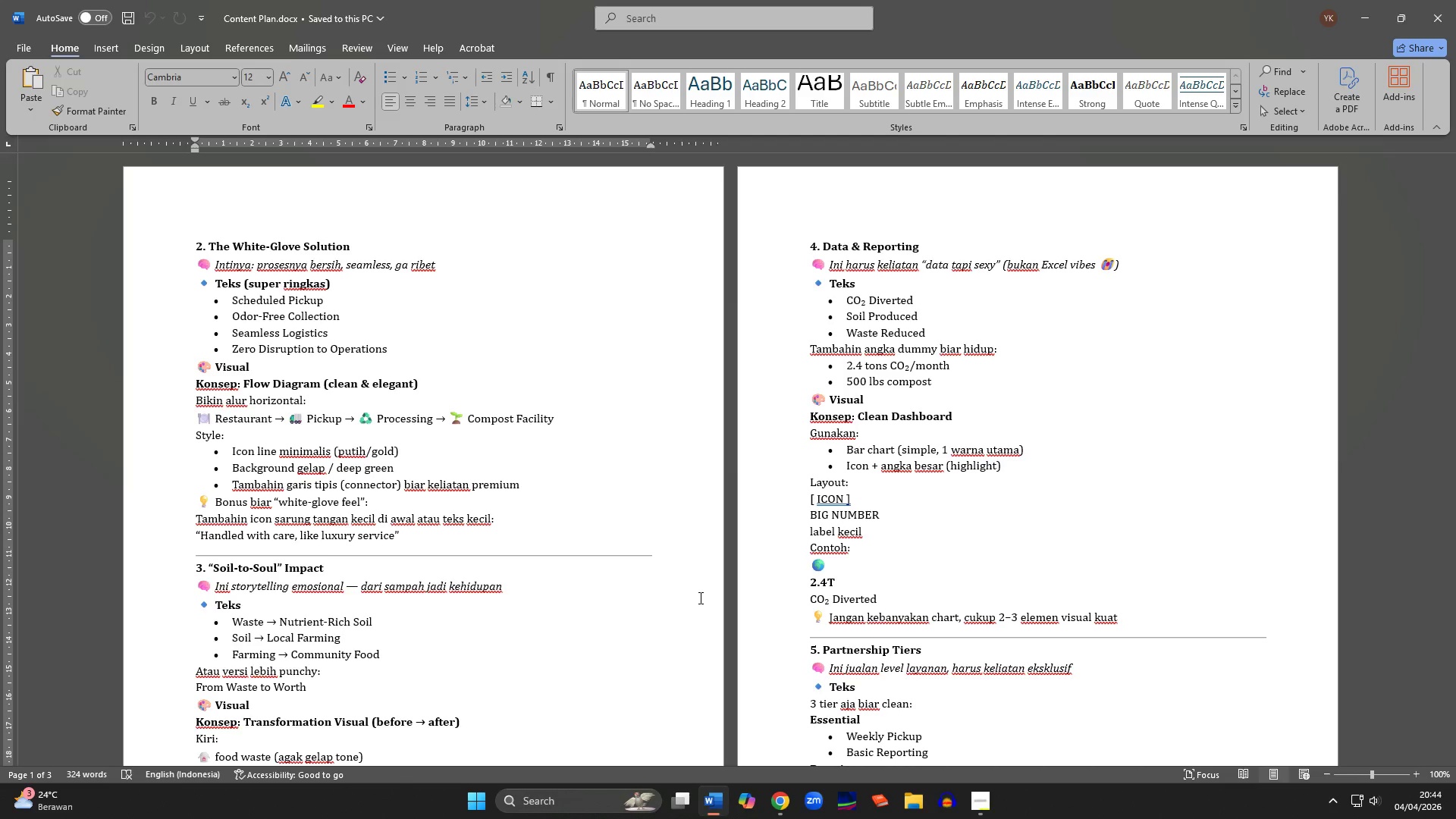 
wait(19.56)
 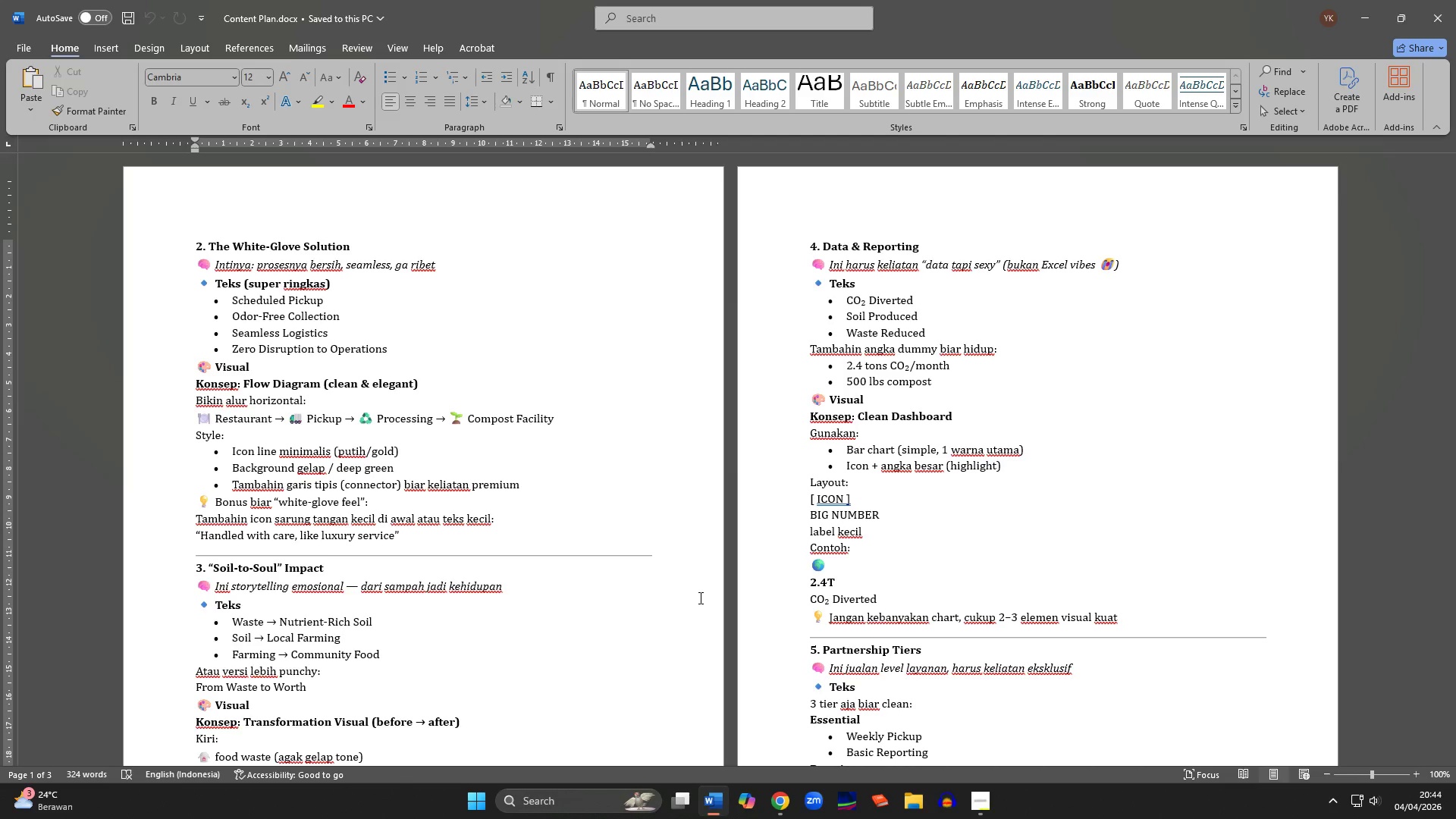 
left_click([785, 793])
 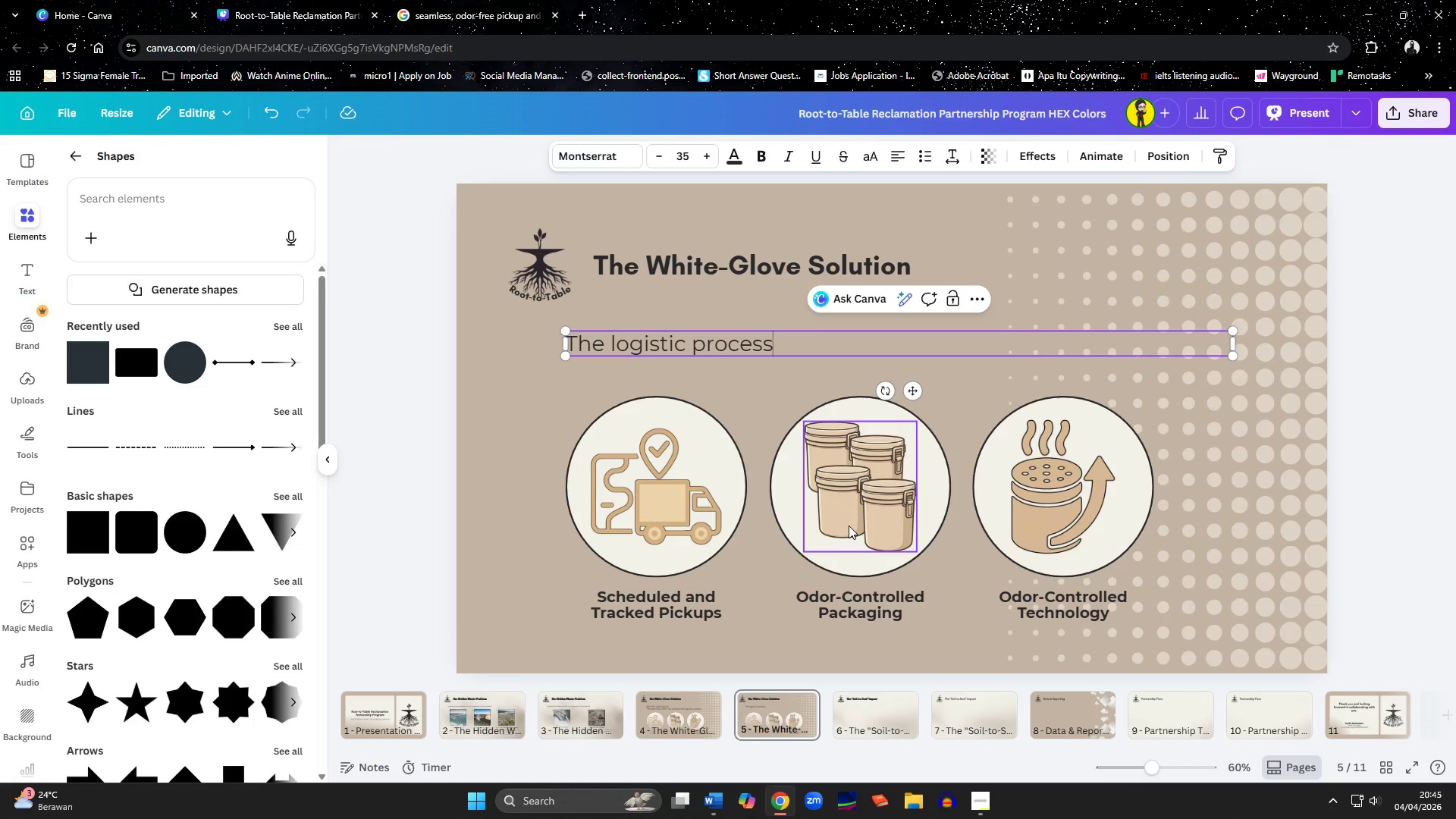 
left_click([686, 524])
 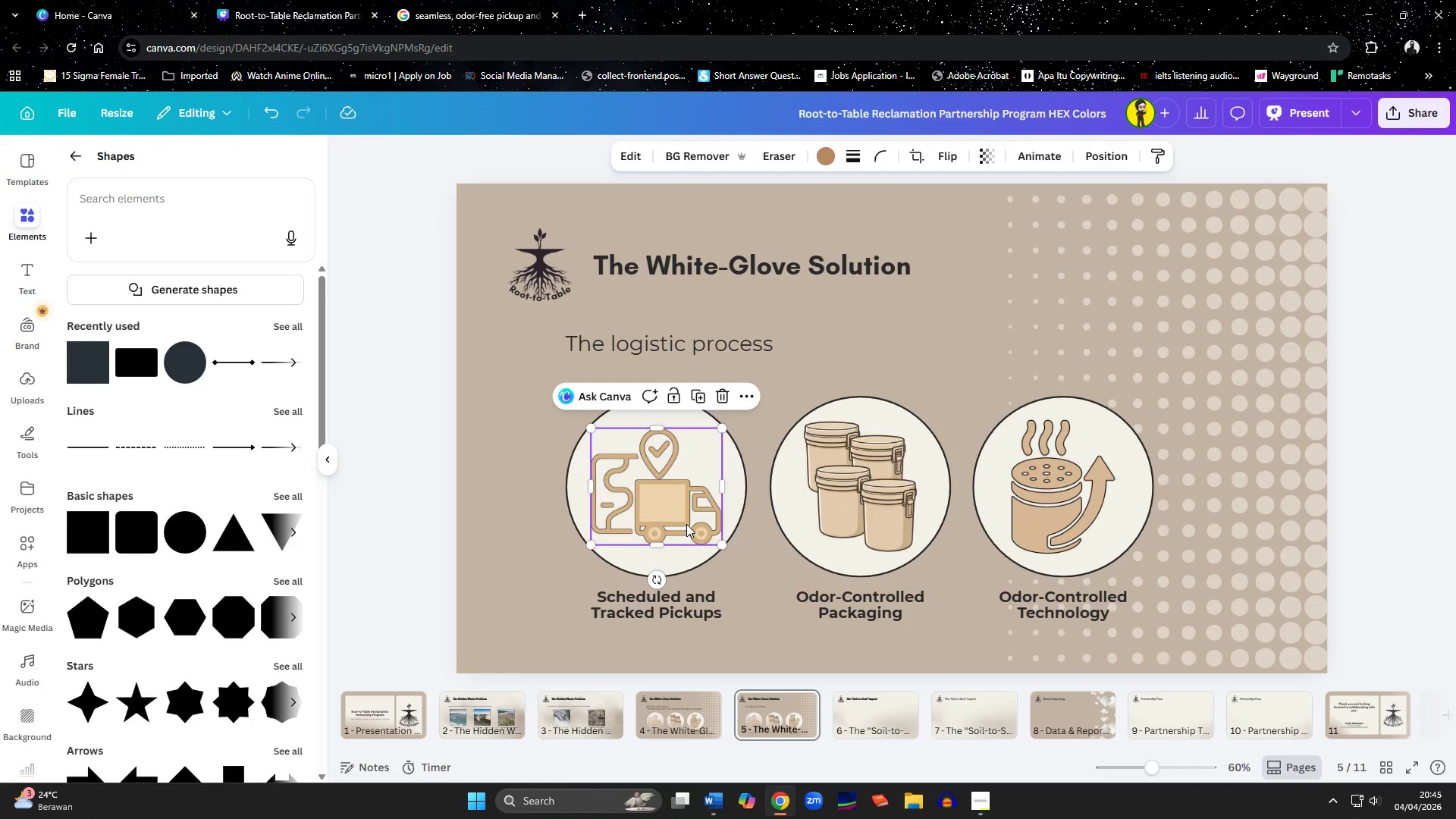 
key(Delete)
 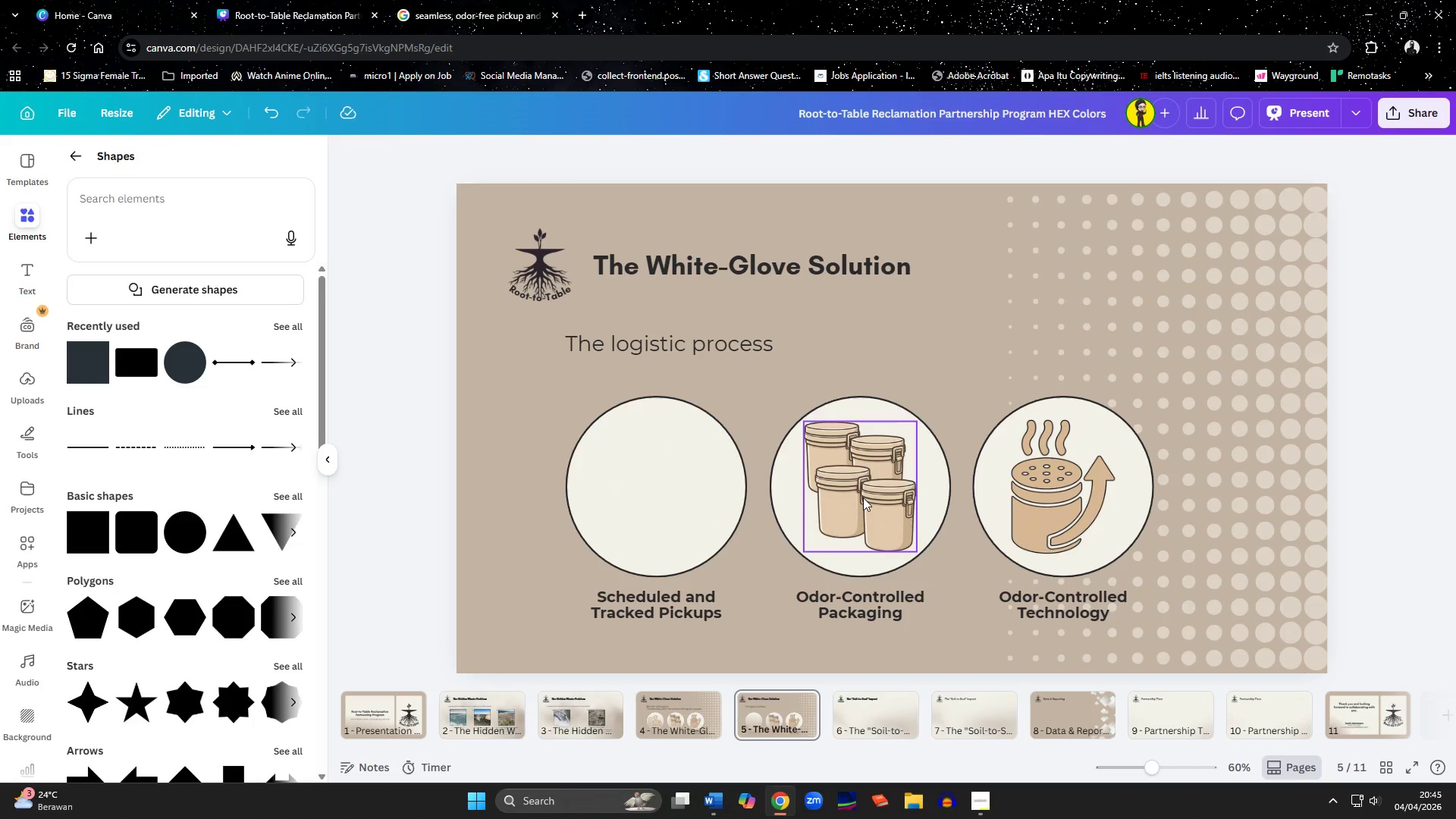 
left_click([863, 497])
 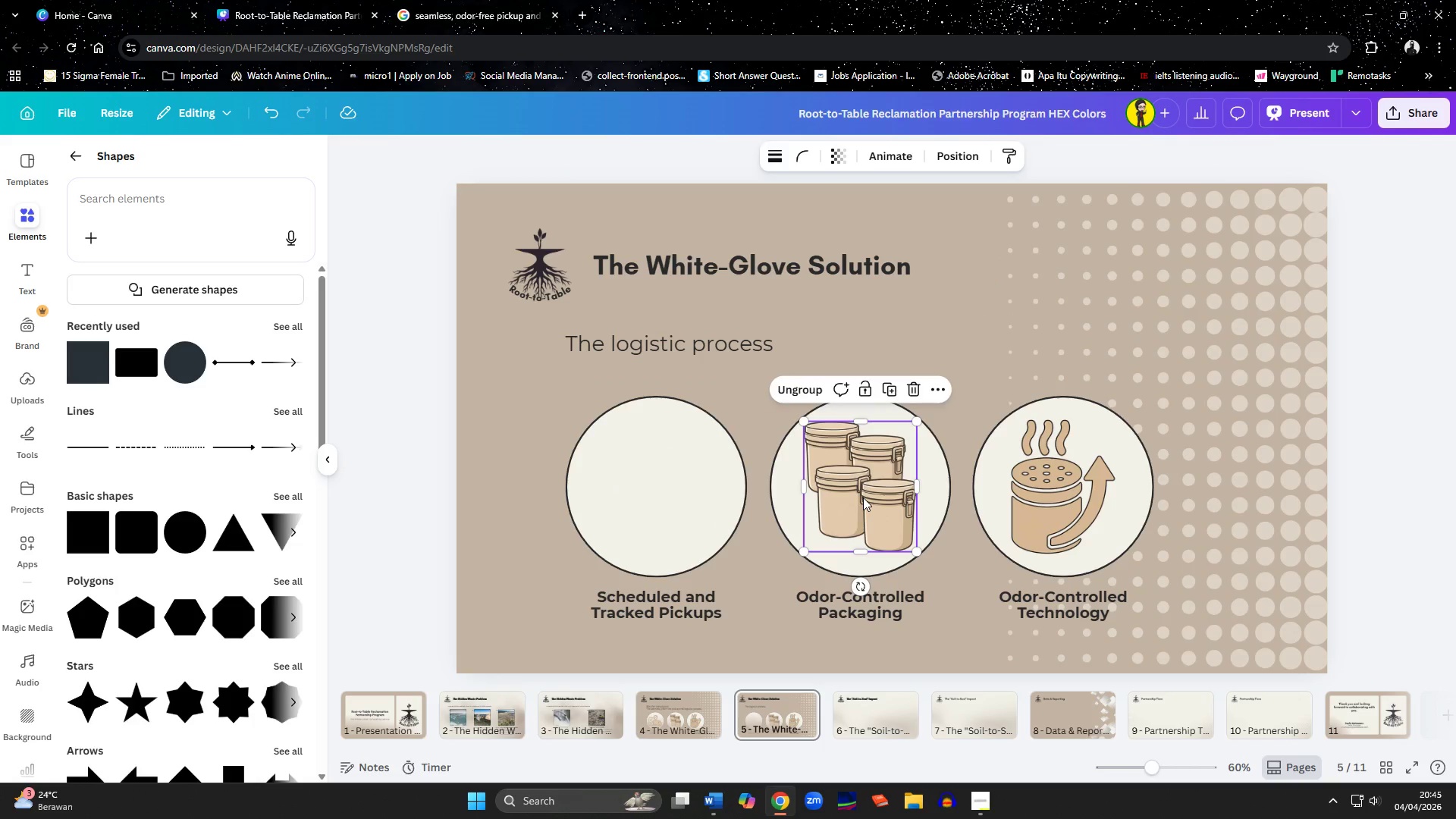 
key(Delete)
 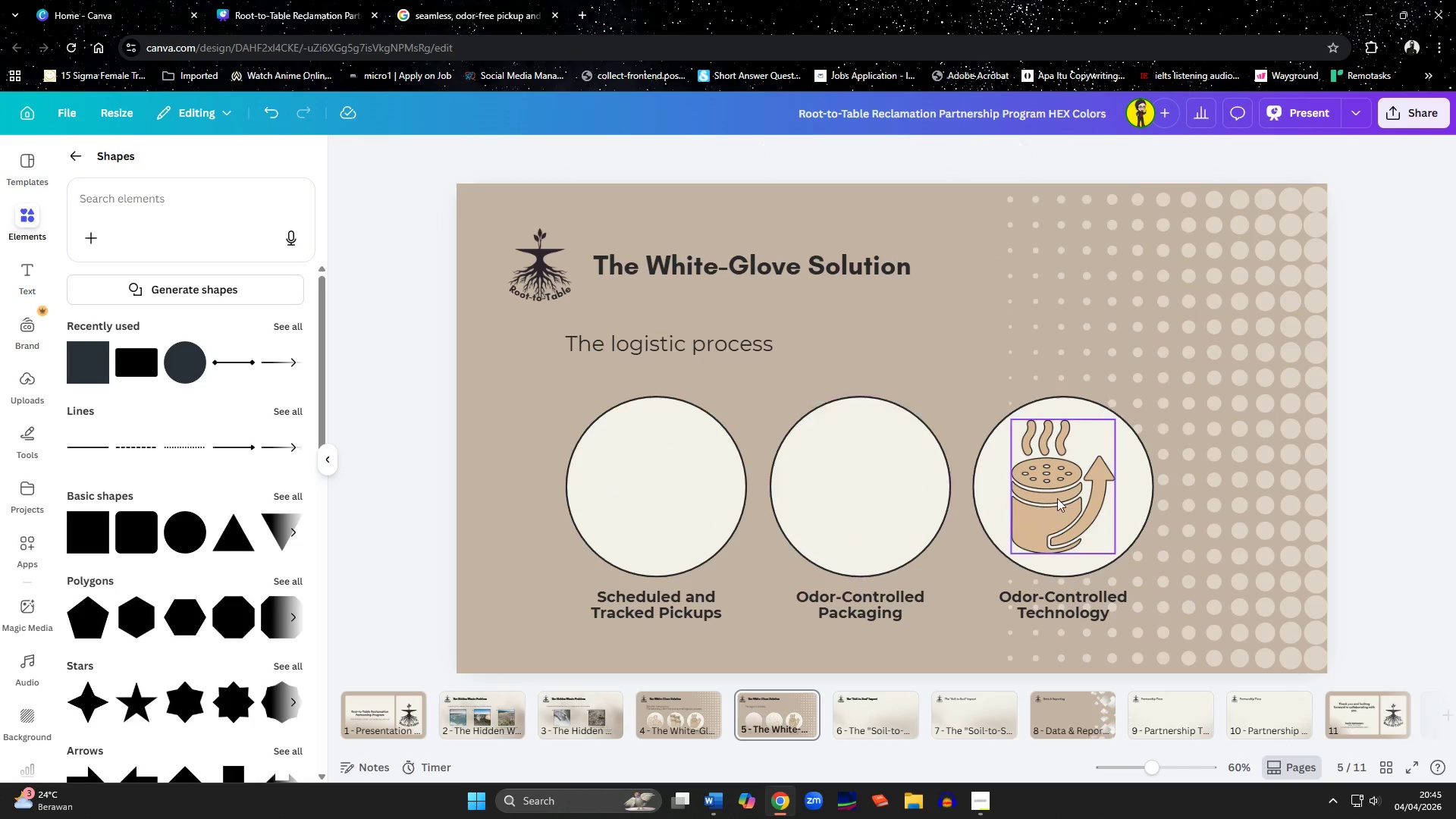 
left_click([1057, 499])
 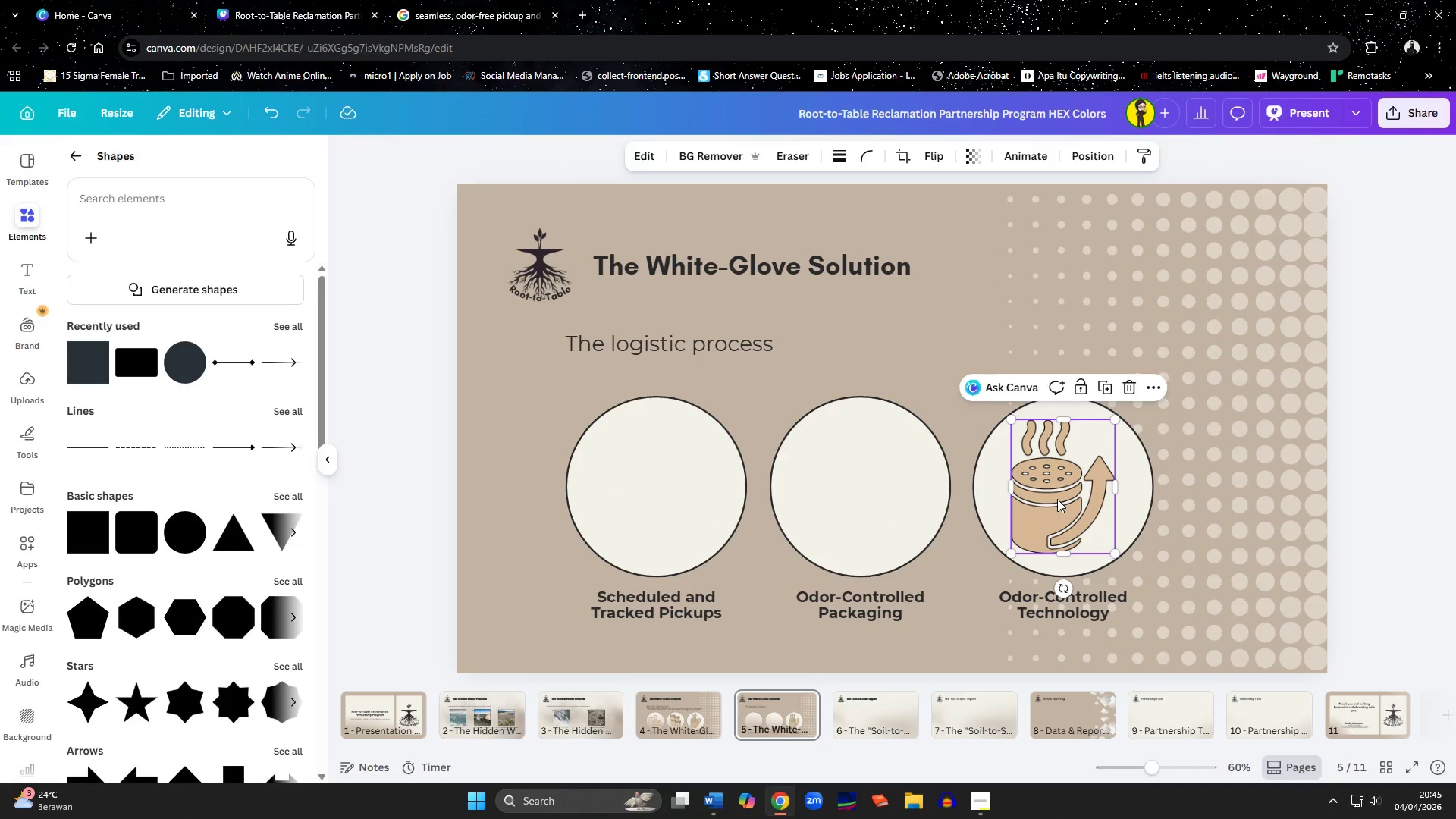 
key(Delete)
 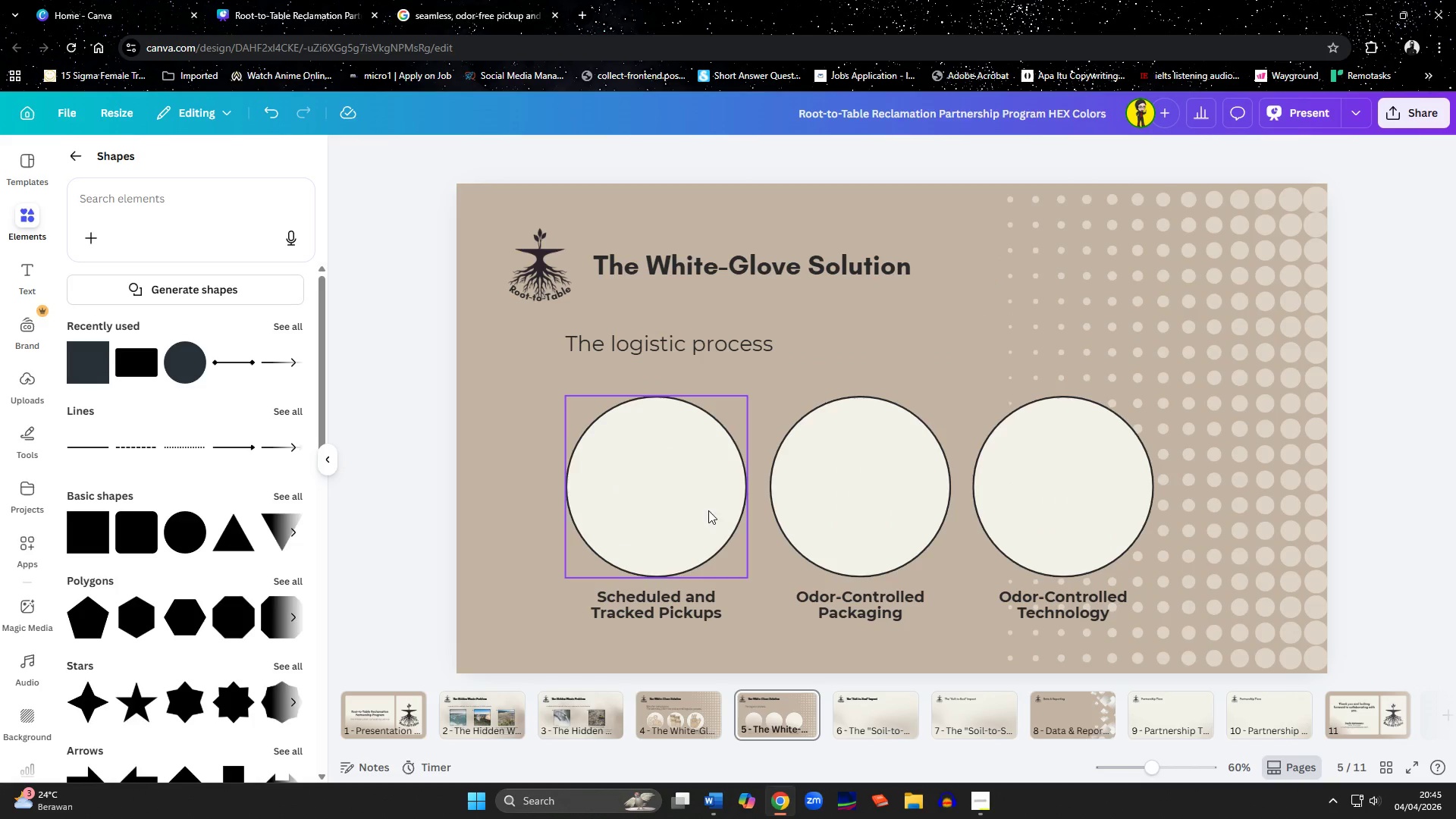 
left_click([1011, 514])
 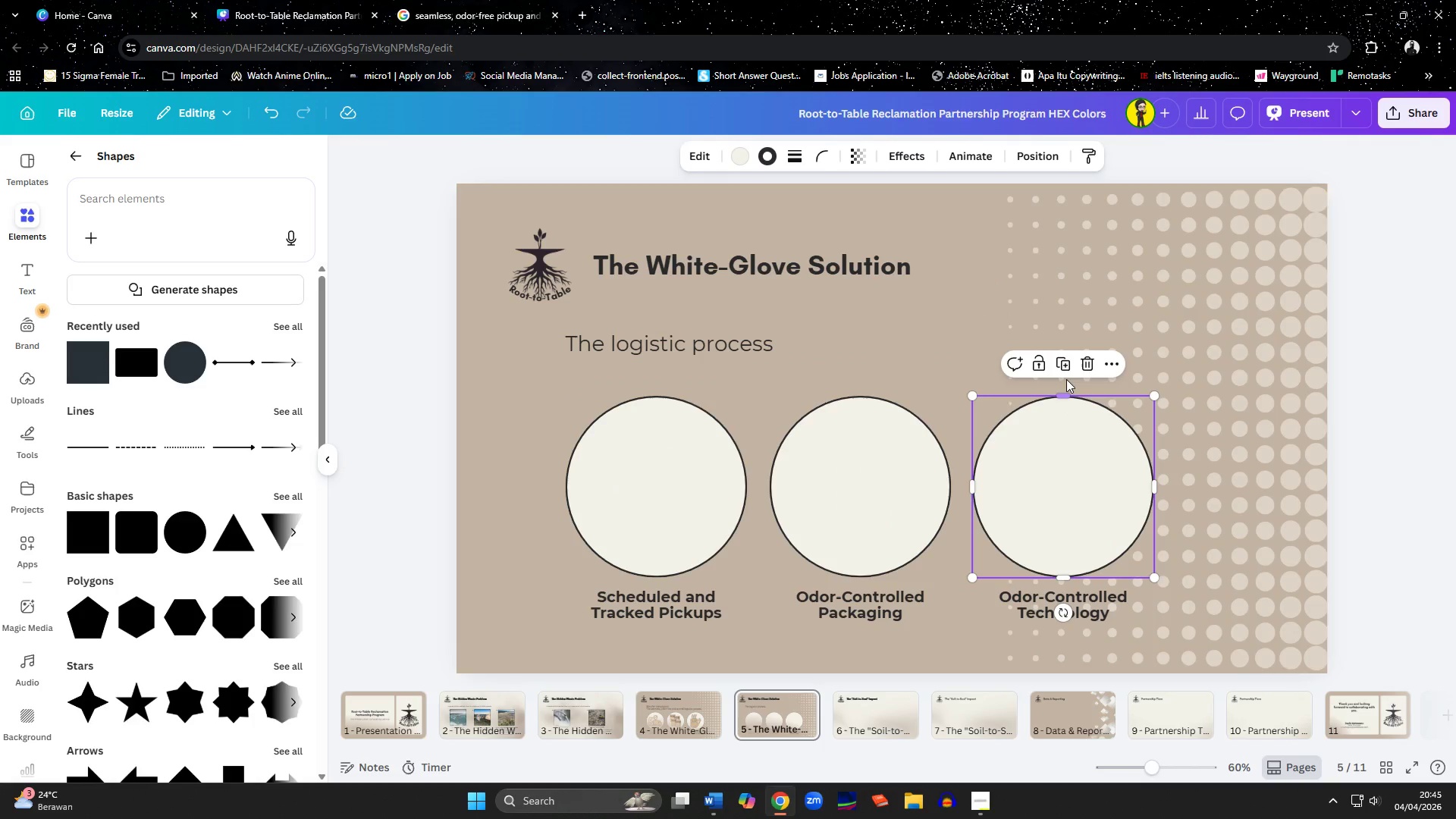 
left_click([1067, 366])
 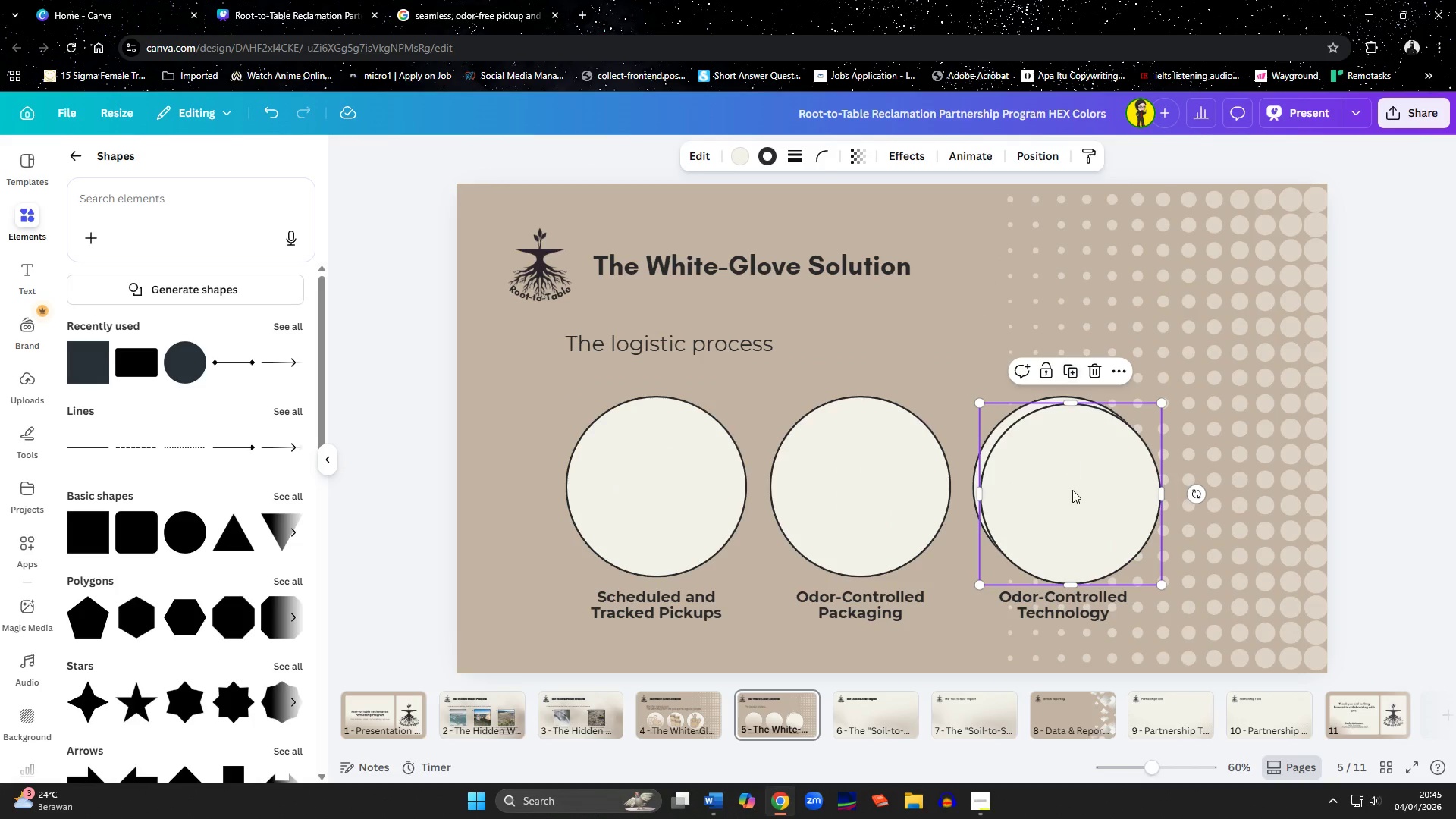 
left_click_drag(start_coordinate=[1073, 493], to_coordinate=[1266, 482])
 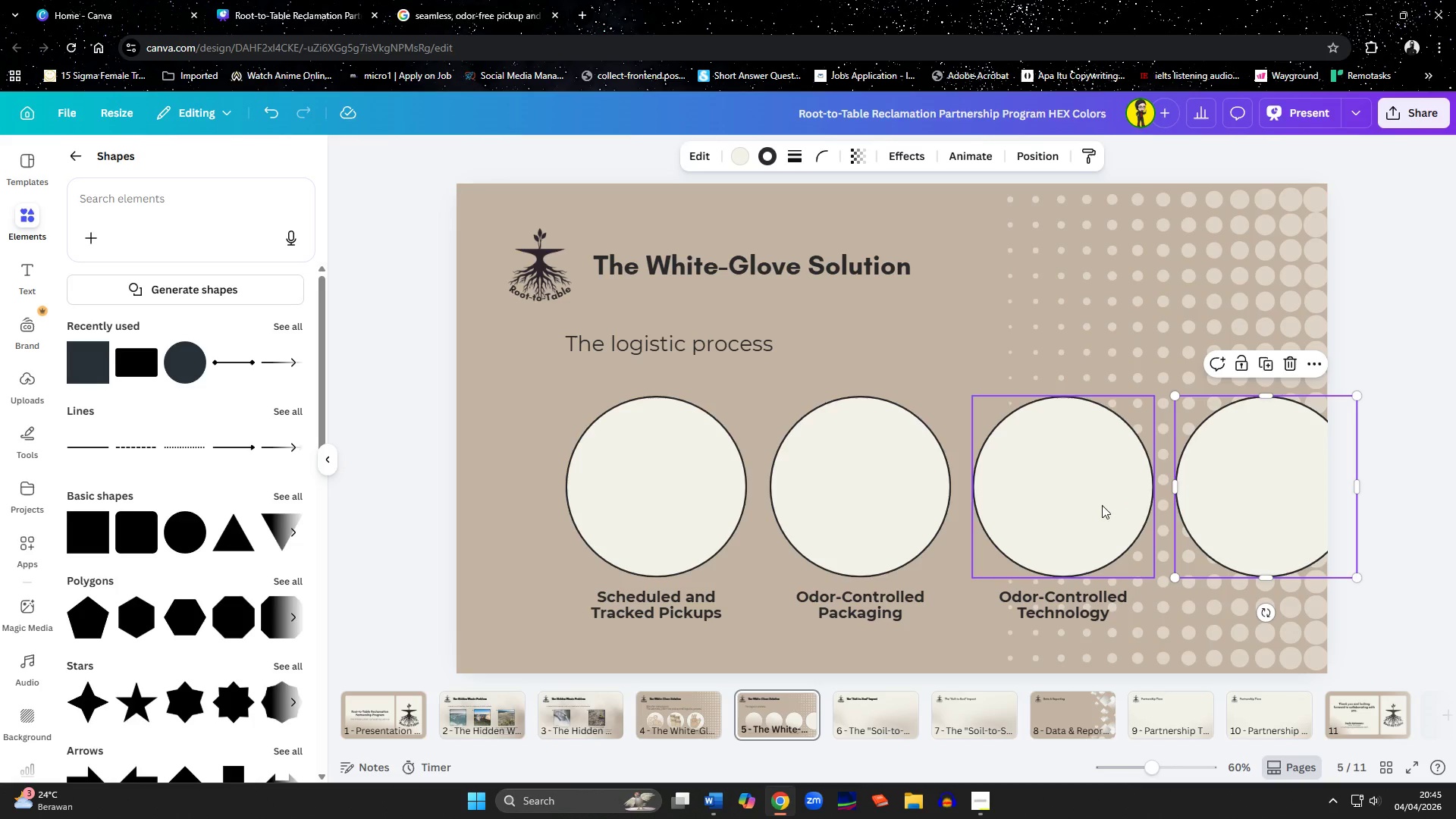 
left_click([1266, 482])
 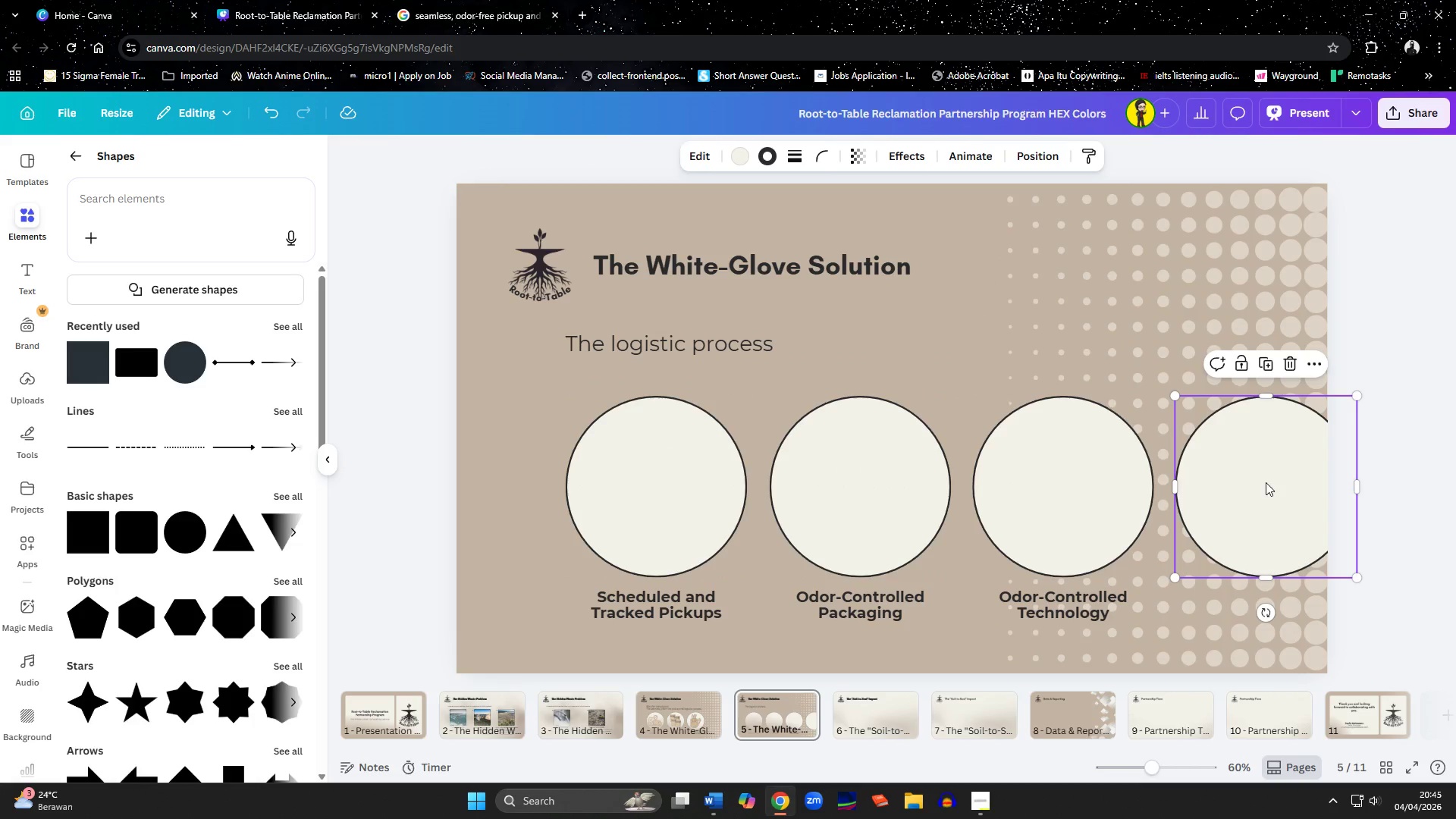 
hold_key(key=ShiftLeft, duration=1.5)
left_click([1100, 505])
 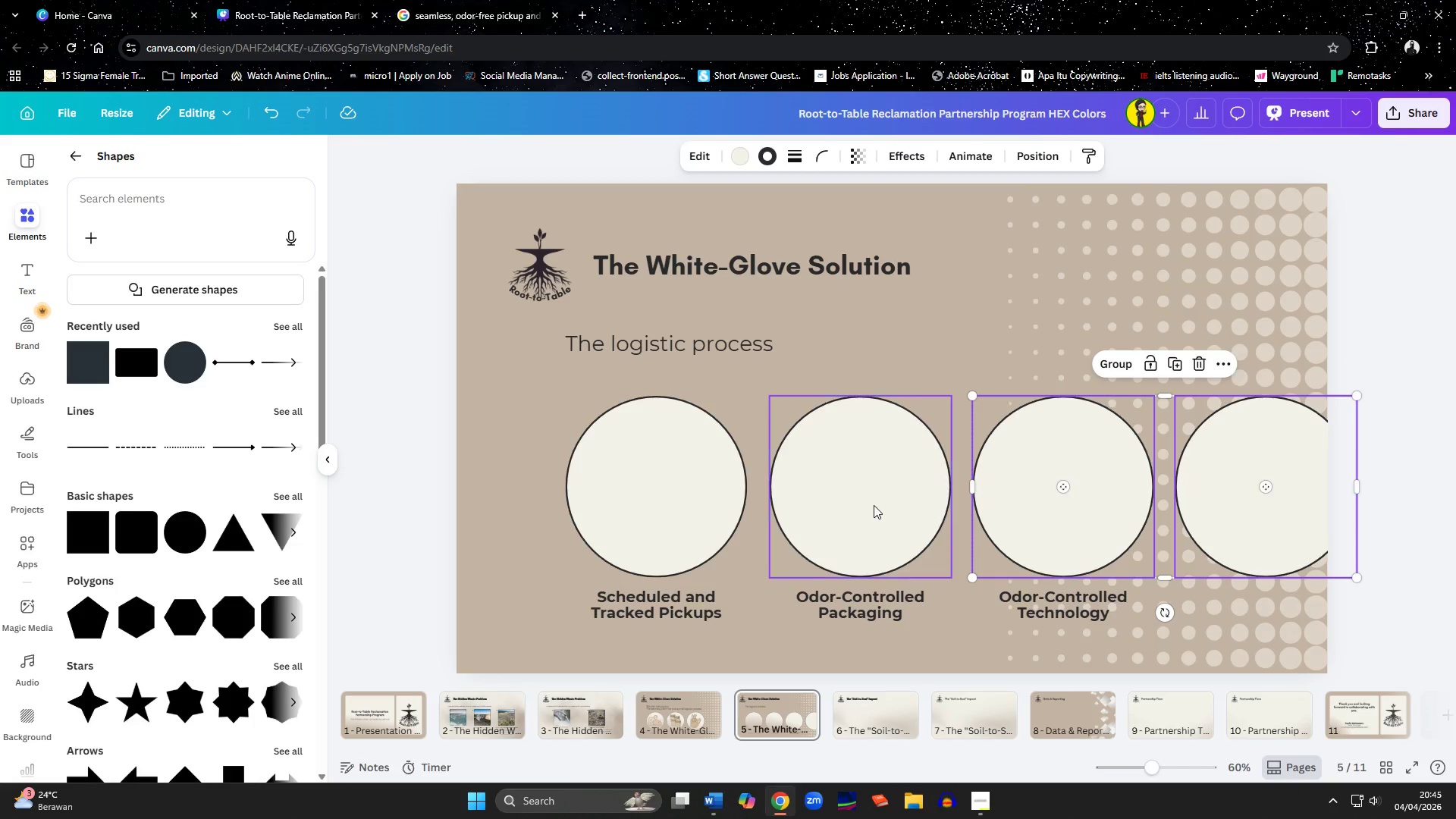 
left_click([874, 505])
 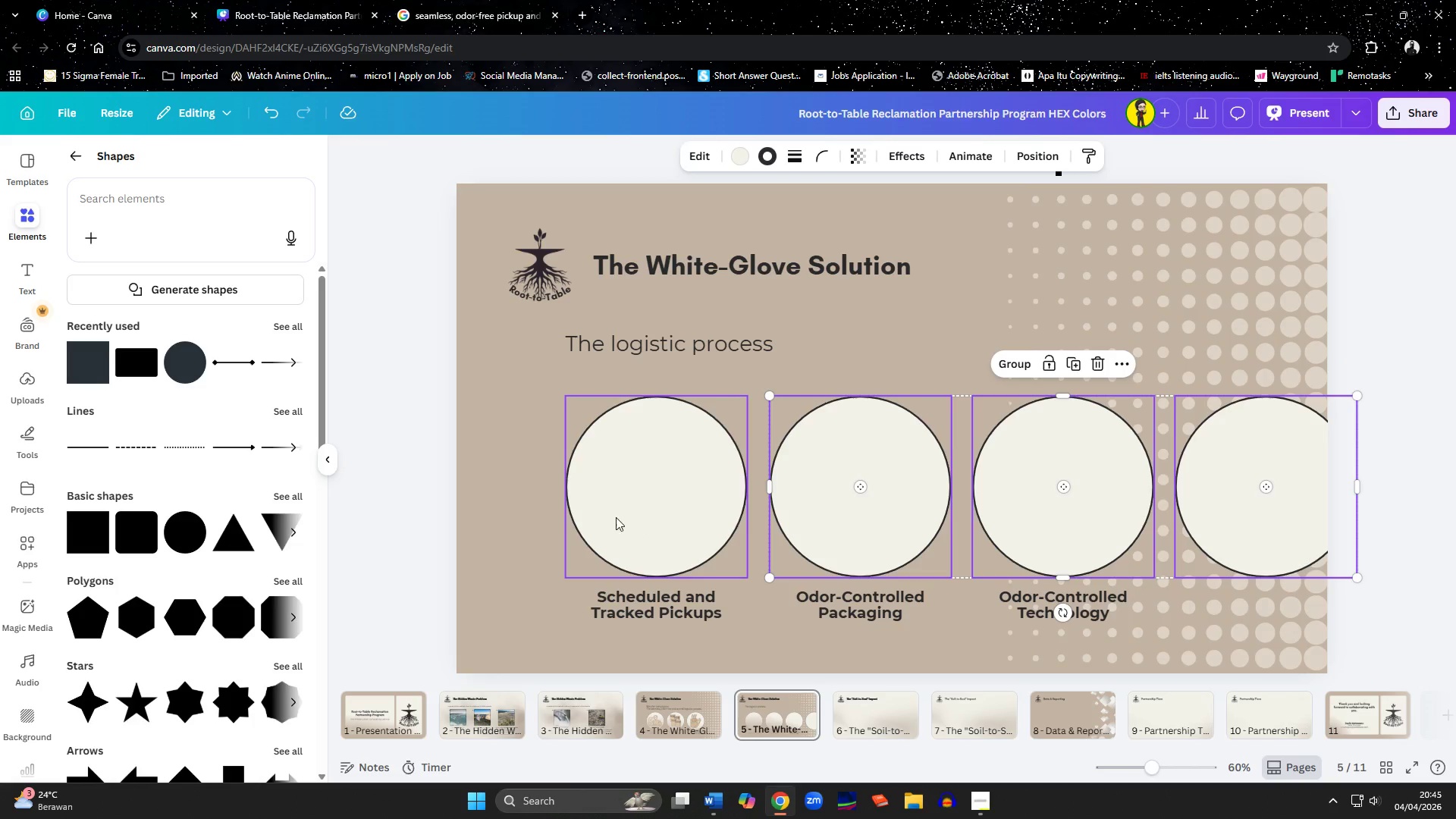 
hold_key(key=ShiftLeft, duration=0.34)
left_click([613, 516])
 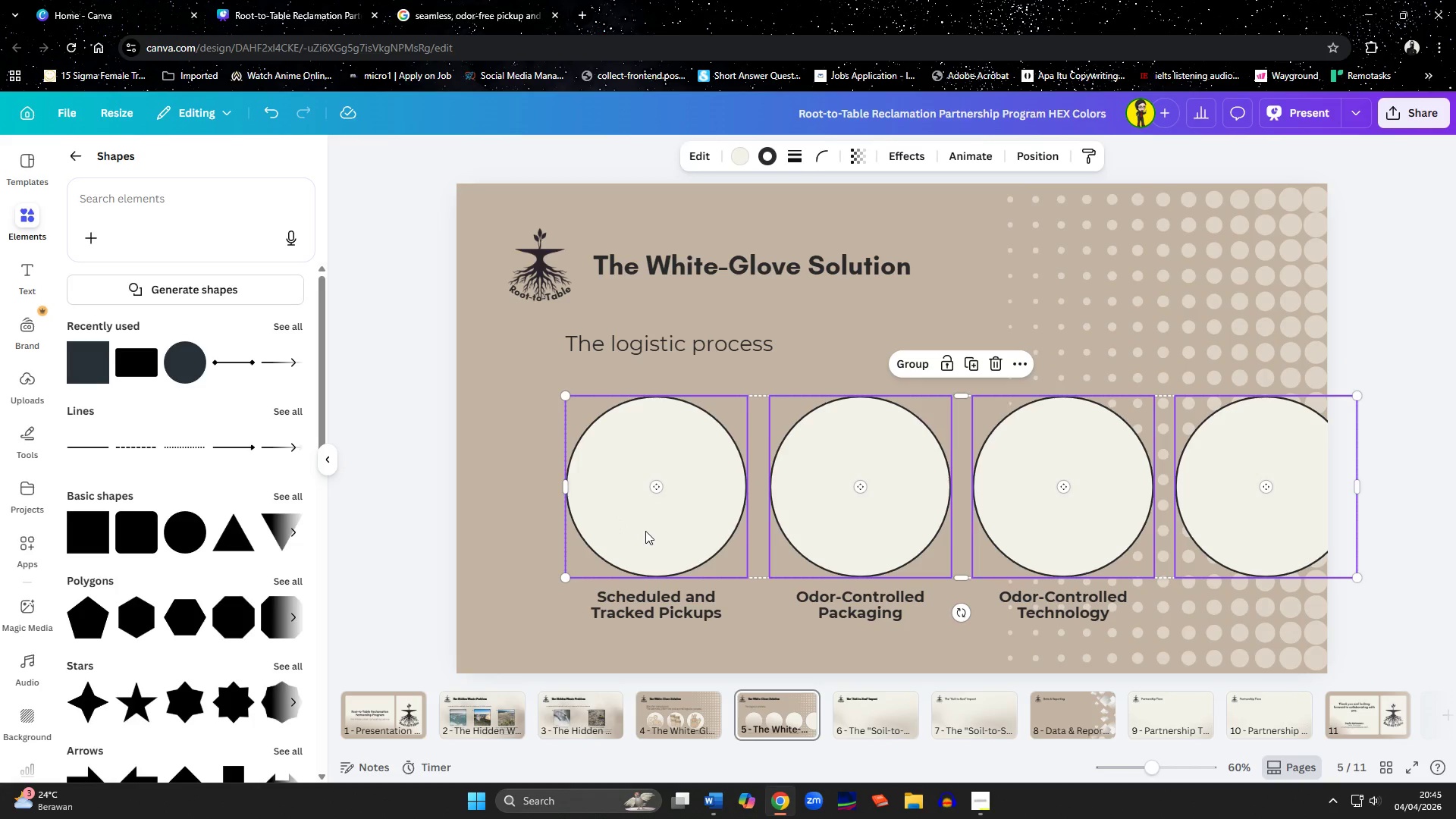 
left_click_drag(start_coordinate=[645, 531], to_coordinate=[611, 516])
 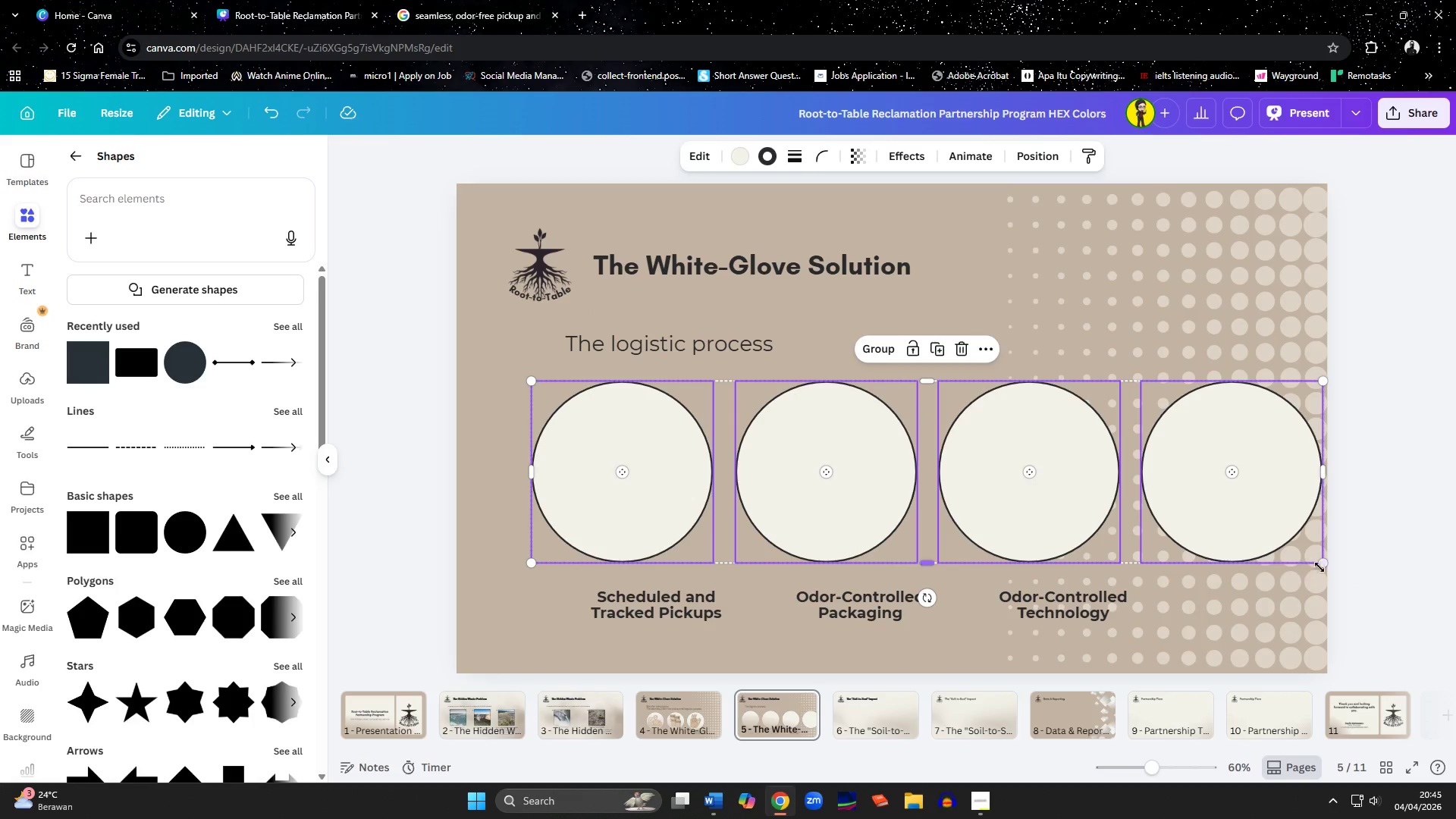 
left_click_drag(start_coordinate=[1323, 565], to_coordinate=[1188, 535])
 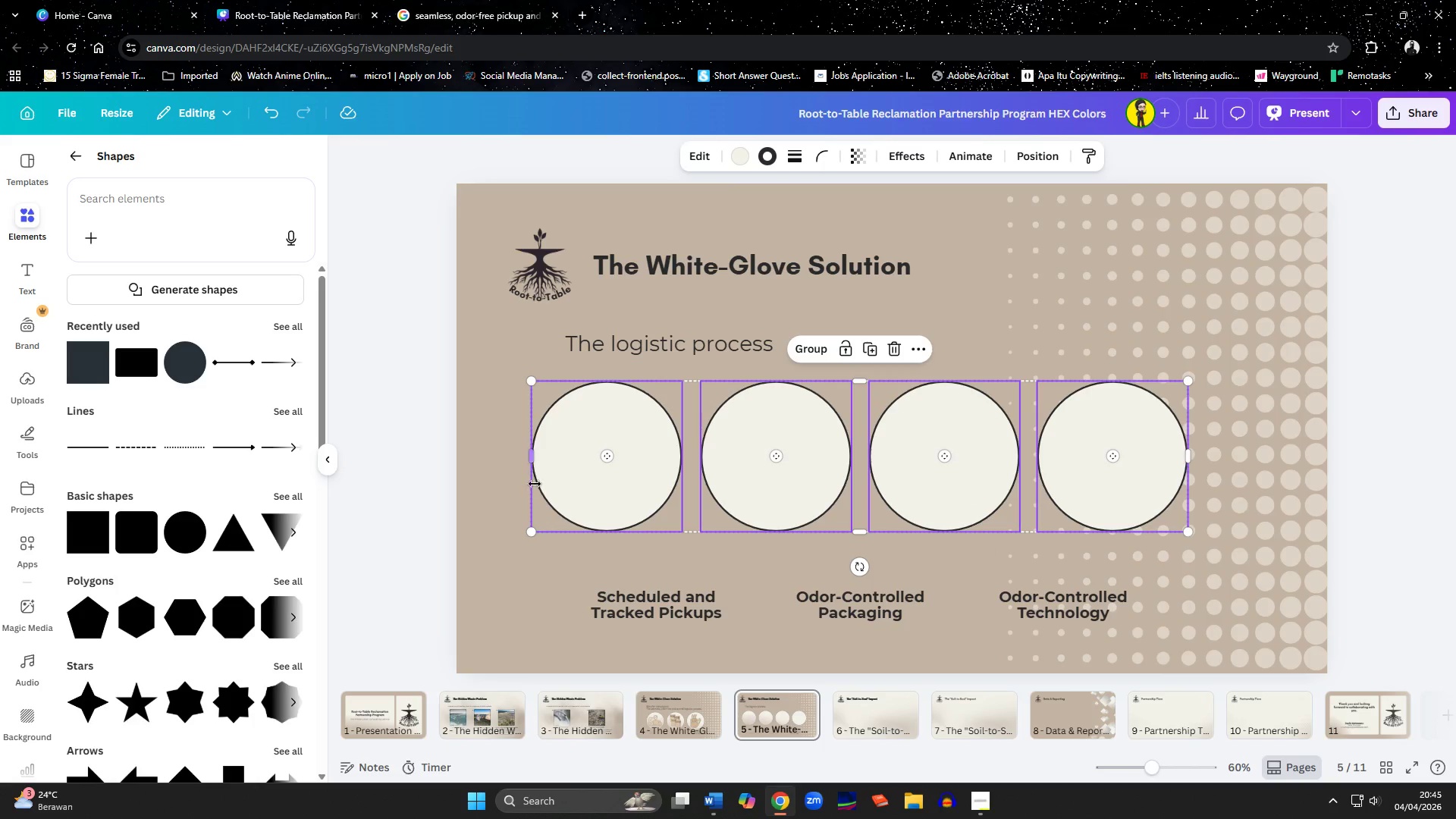 
left_click_drag(start_coordinate=[599, 494], to_coordinate=[592, 503])
 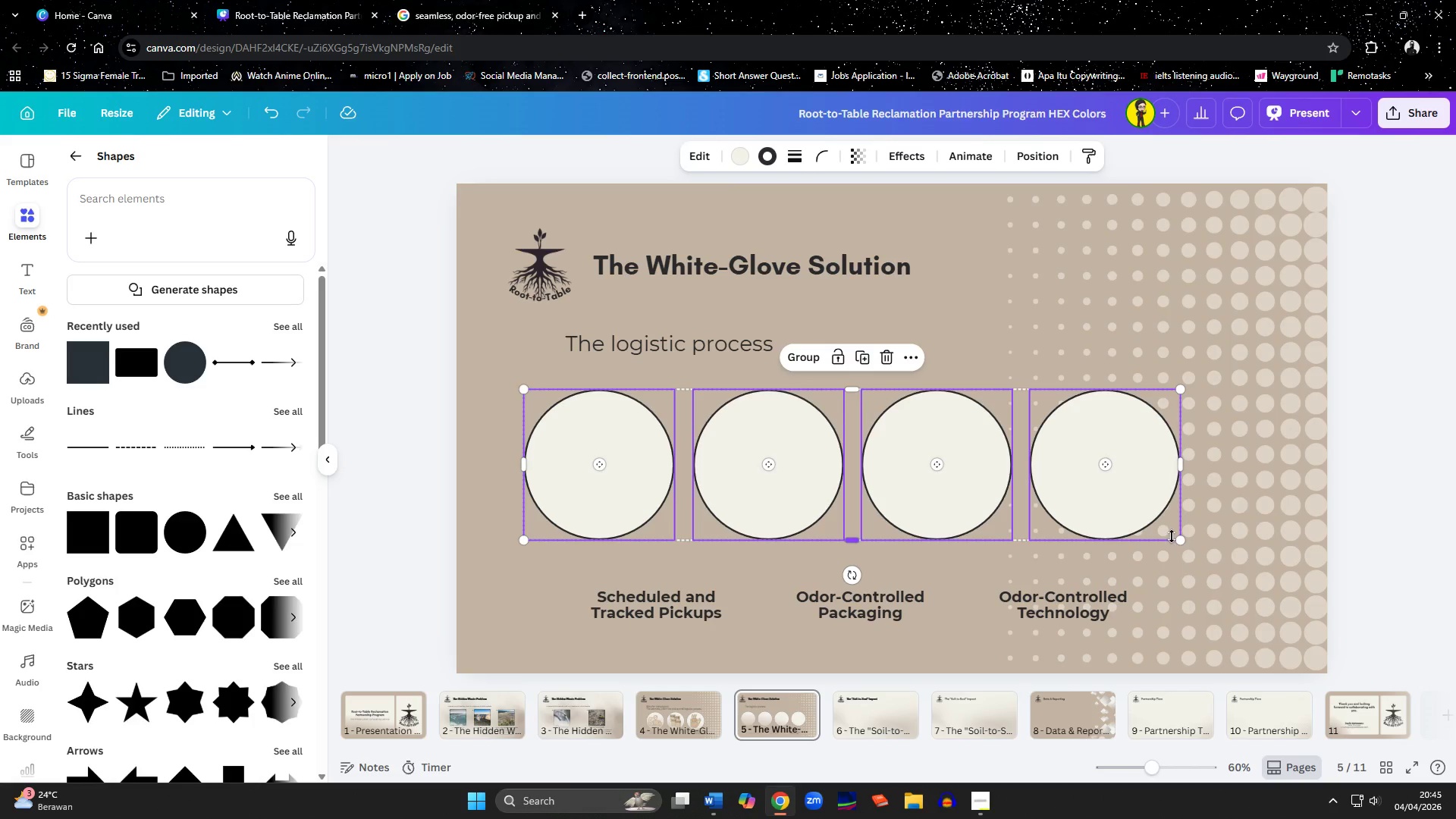 
left_click([1156, 522])
 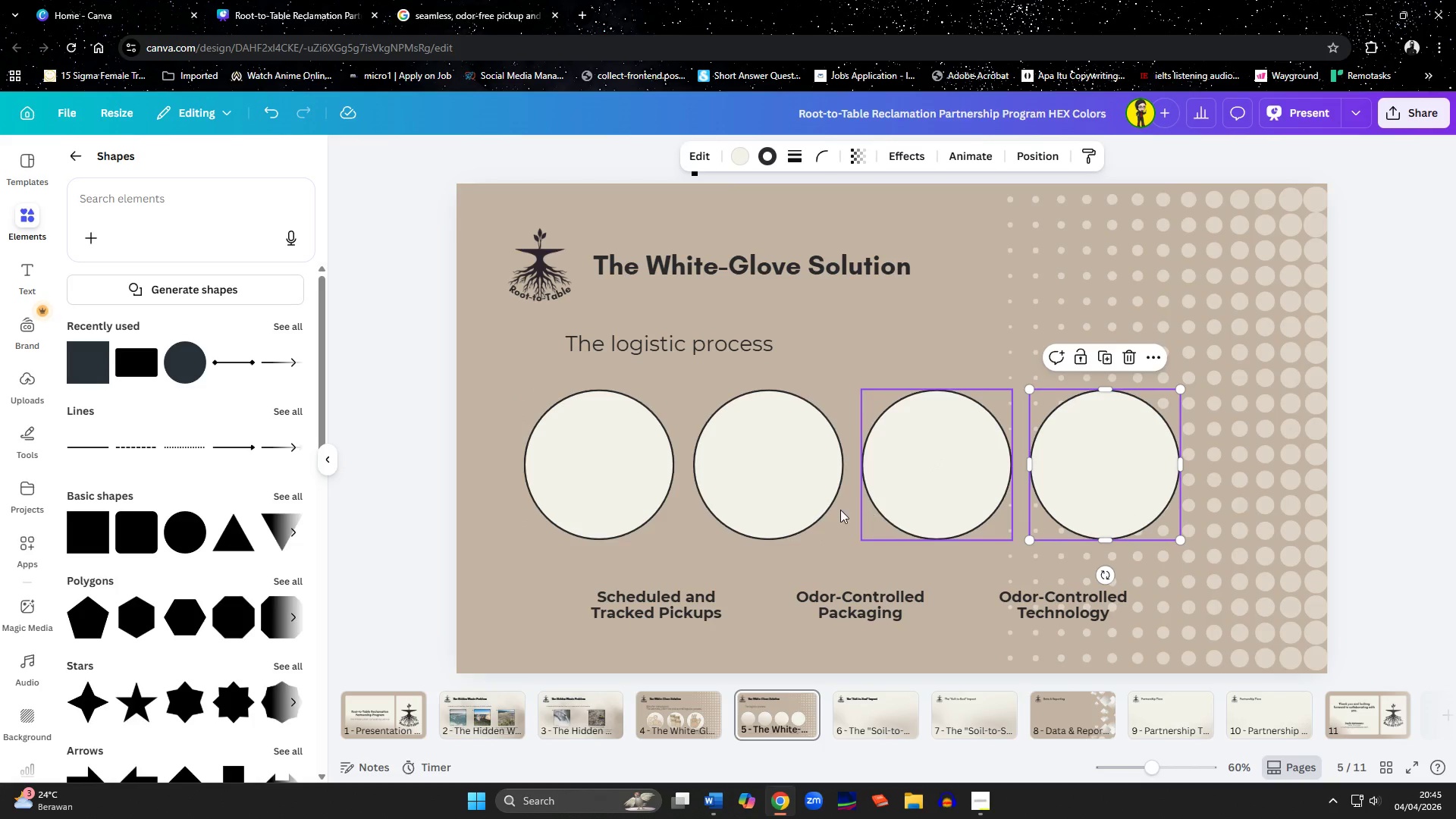 
left_click_drag(start_coordinate=[600, 479], to_coordinate=[595, 466])
 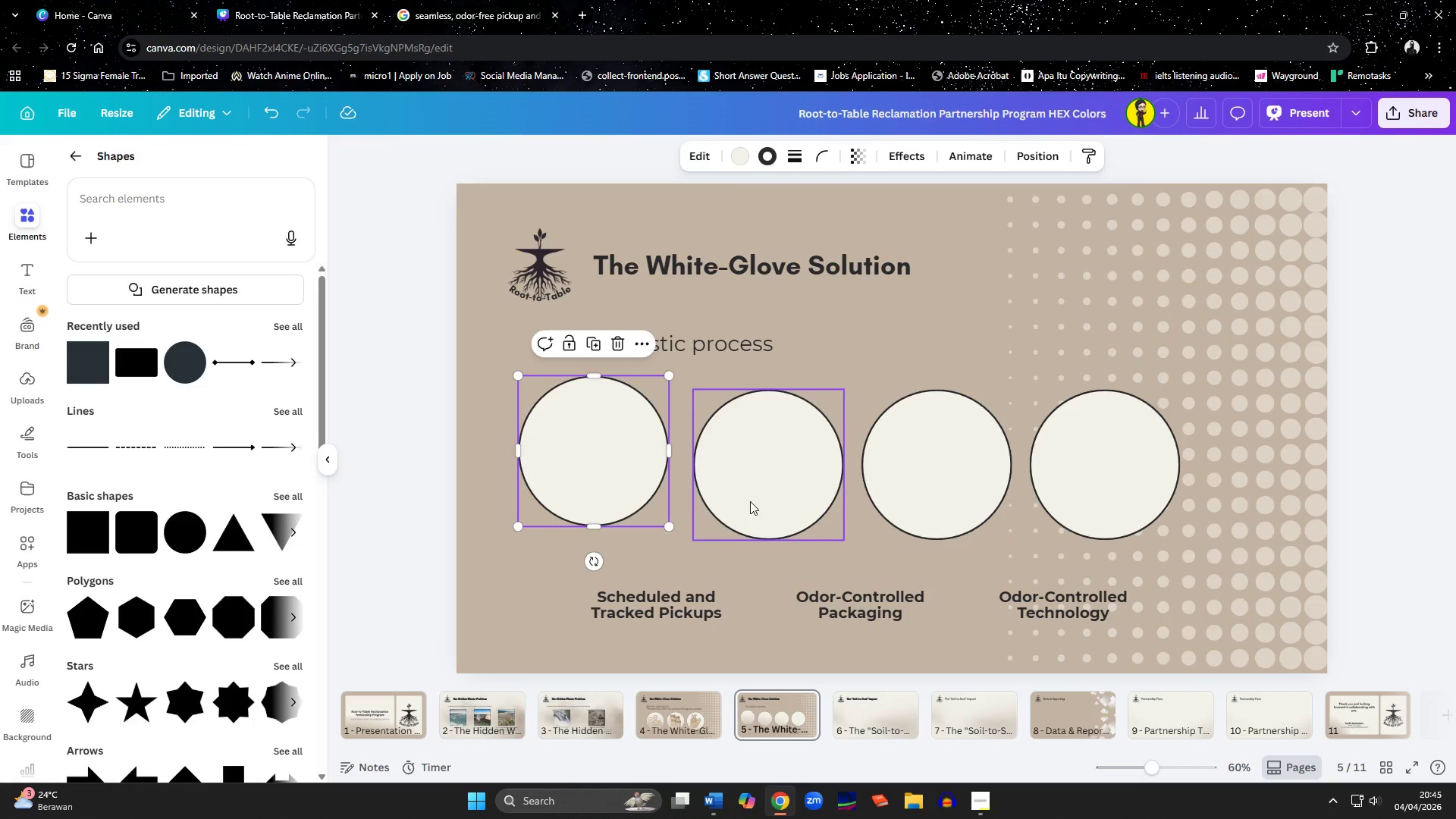 
left_click_drag(start_coordinate=[752, 505], to_coordinate=[755, 522])
 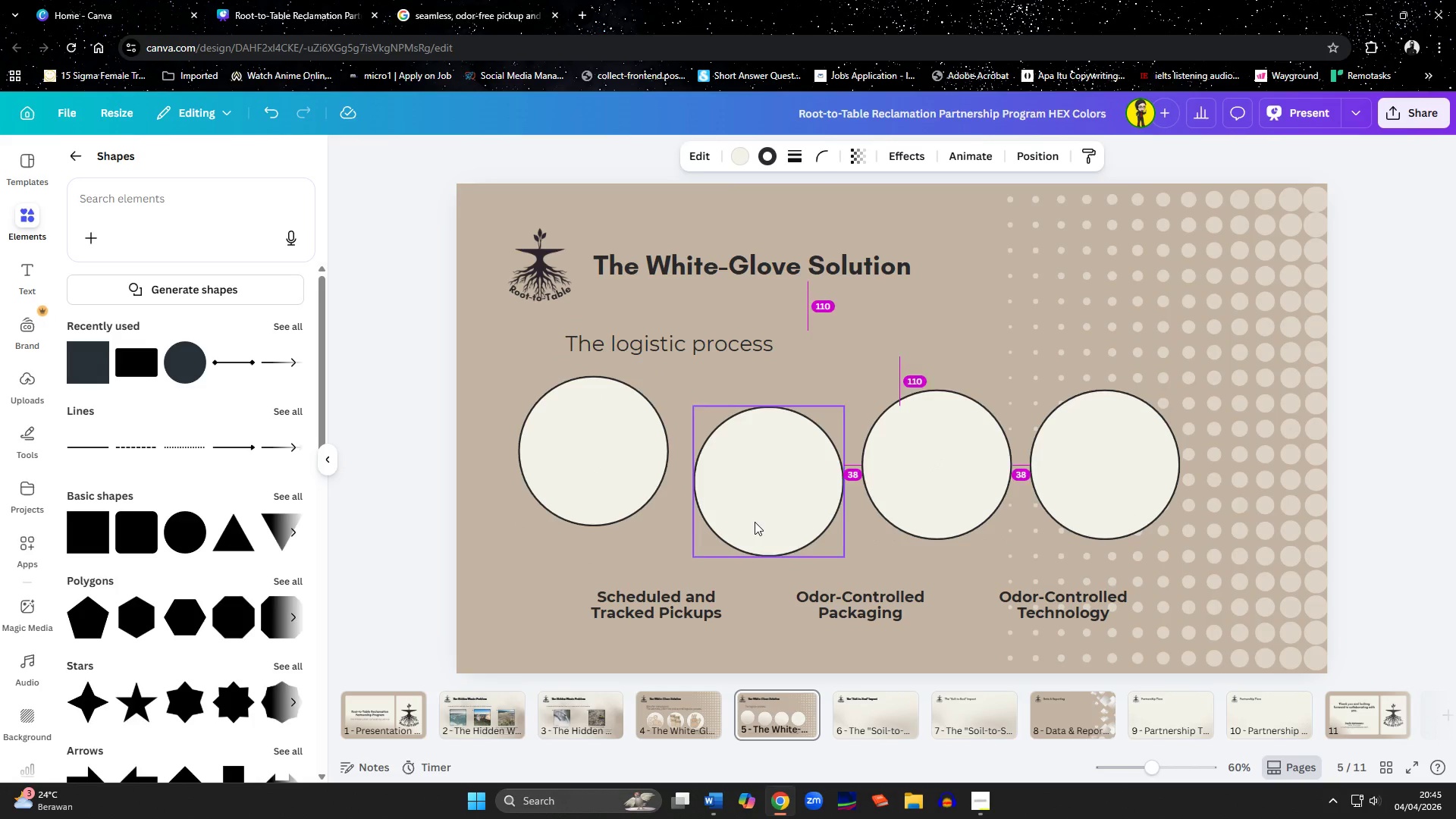 
key(Control+Z)
 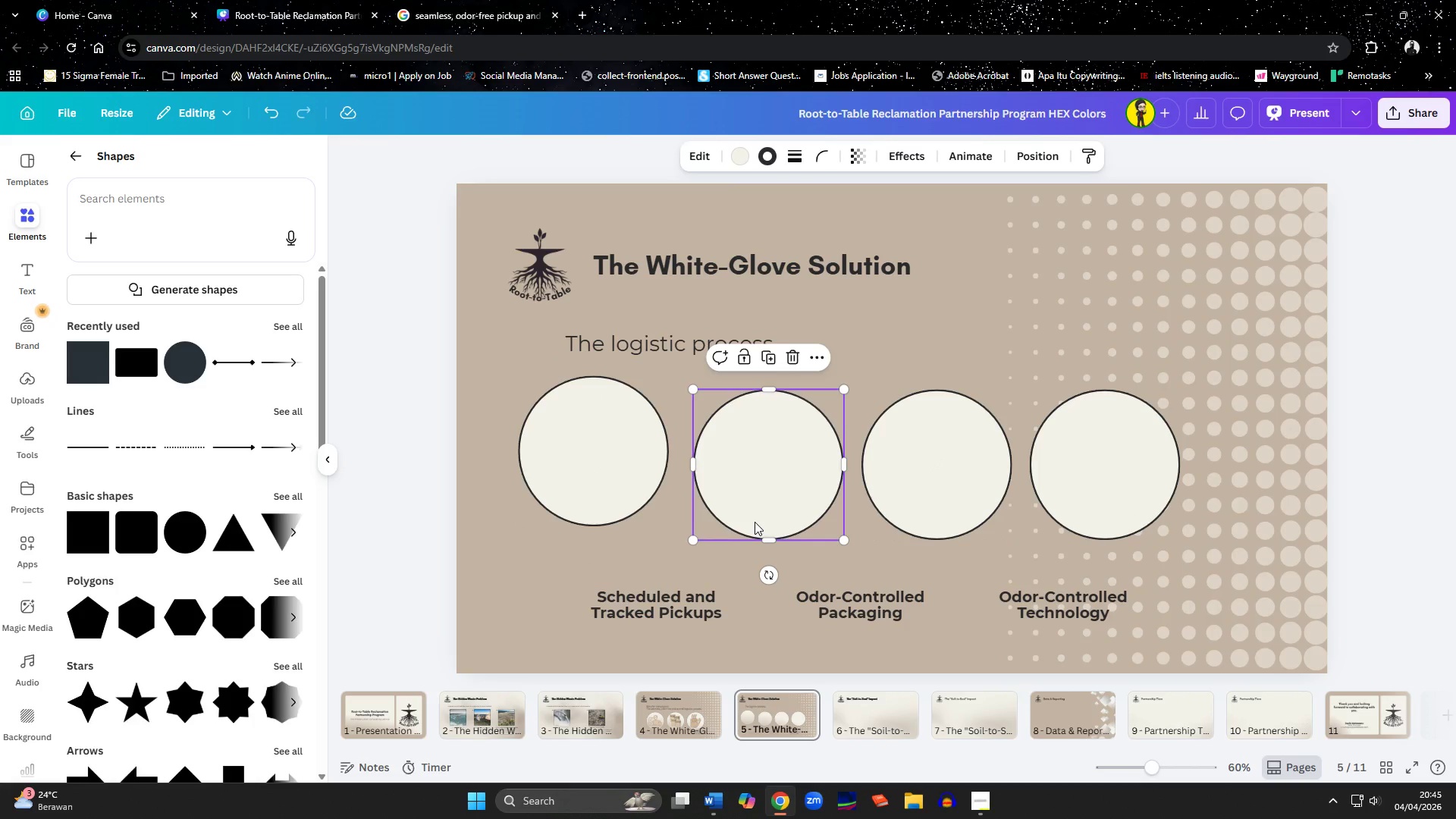 
key(Control+Z)
 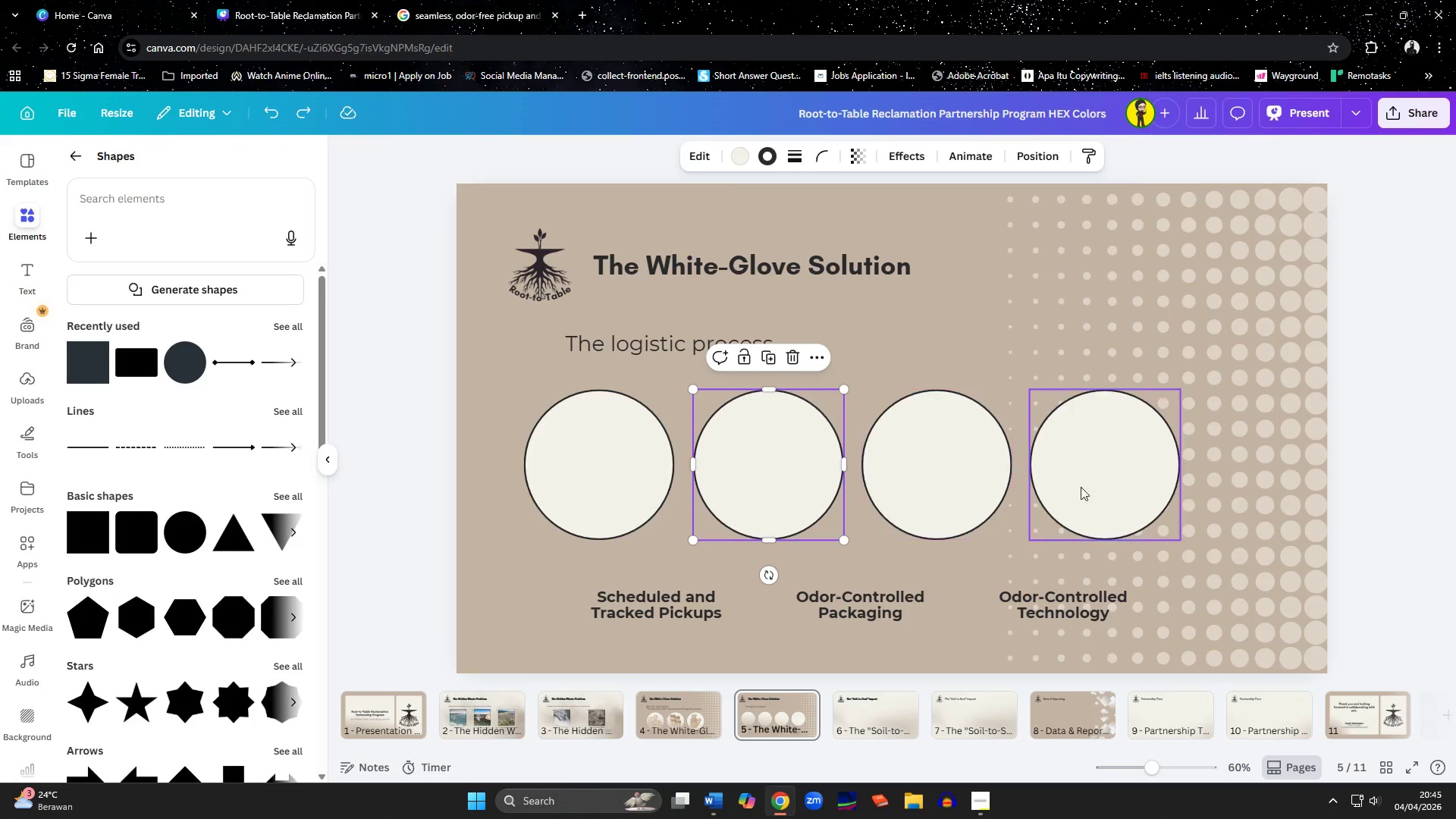 
left_click_drag(start_coordinate=[1119, 486], to_coordinate=[1203, 486])
 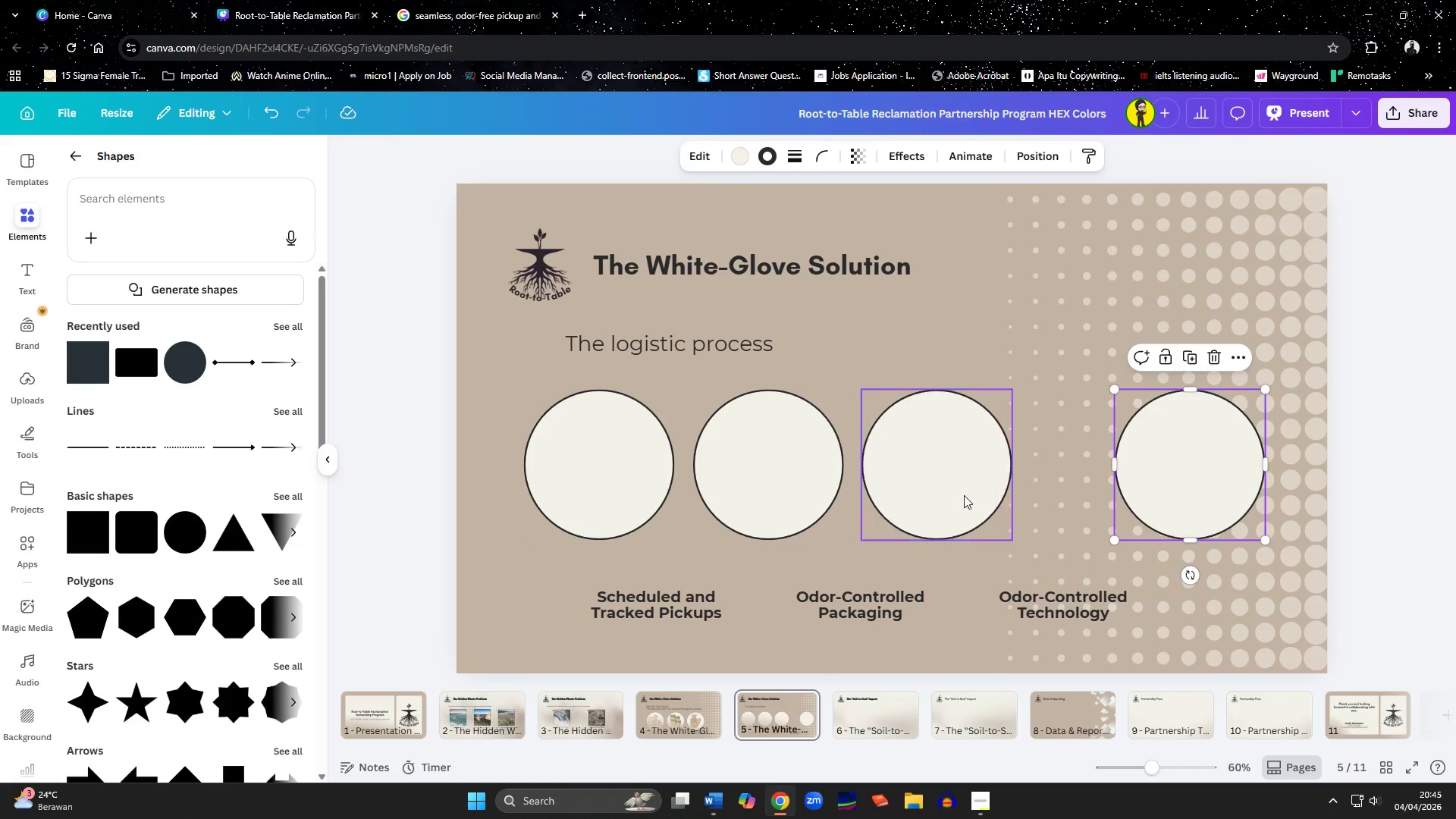 
left_click_drag(start_coordinate=[963, 495], to_coordinate=[1010, 491])
 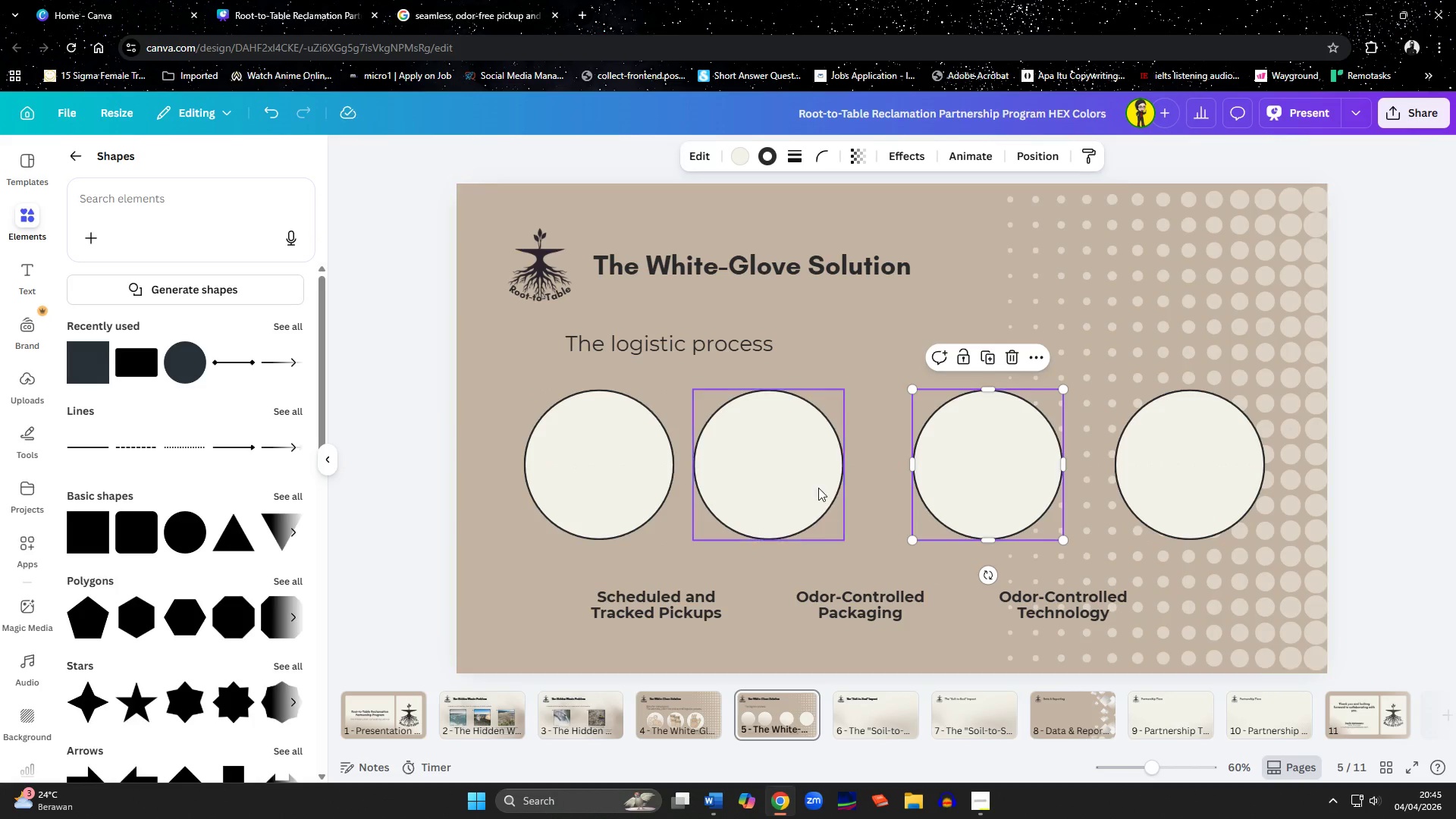 
left_click_drag(start_coordinate=[816, 488], to_coordinate=[842, 488])
 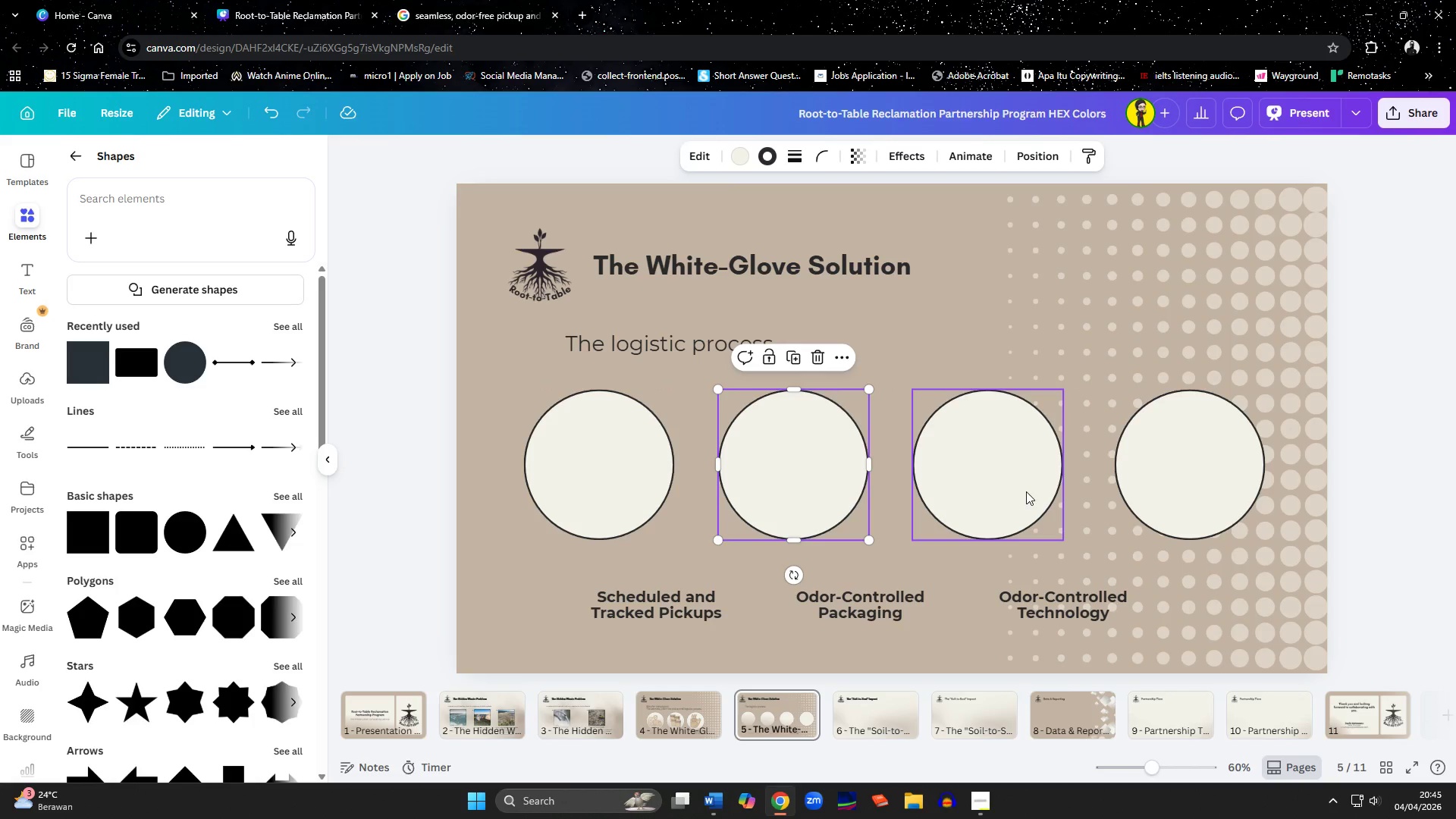 
left_click_drag(start_coordinate=[1026, 491], to_coordinate=[1031, 491])
 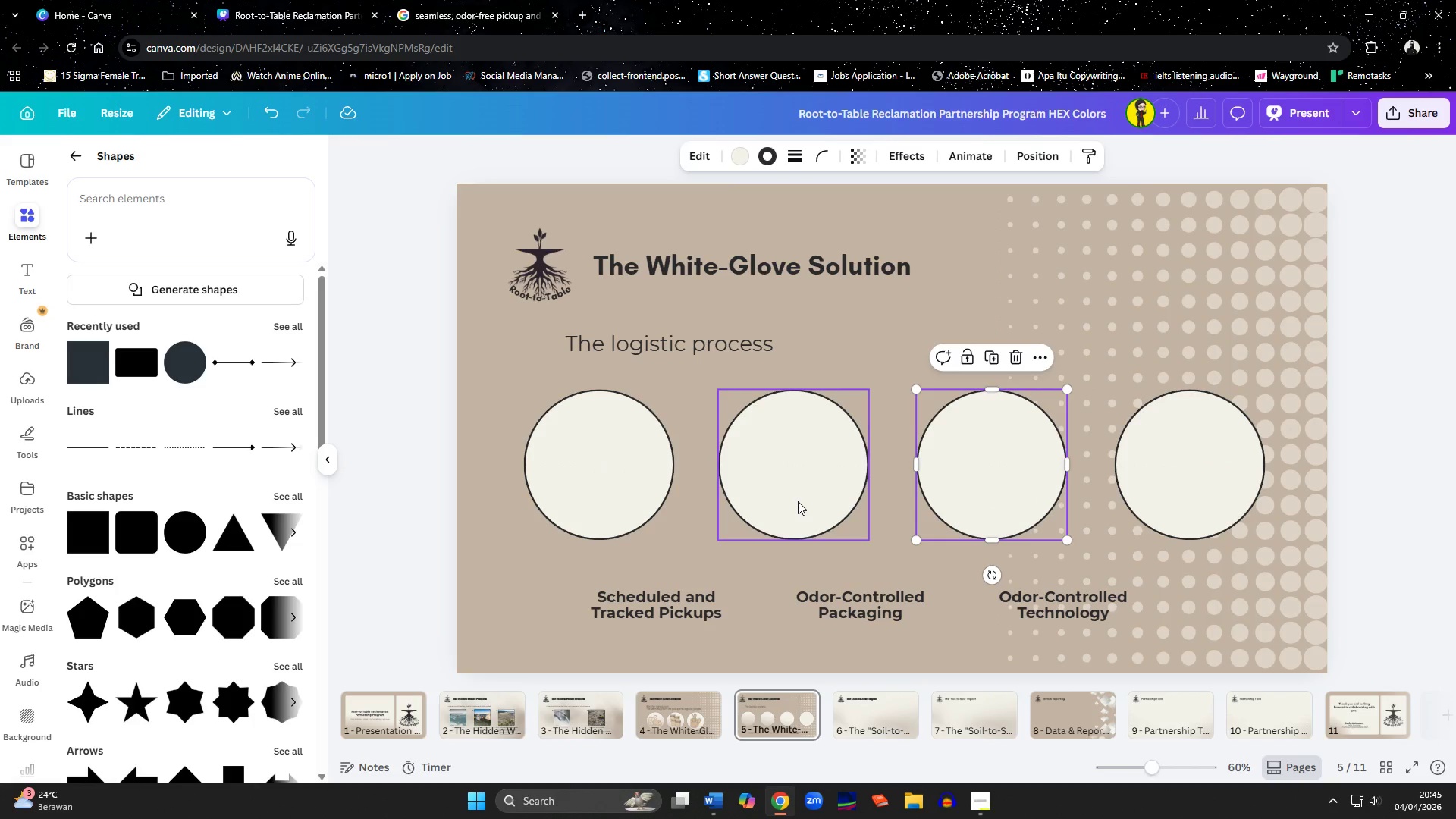 
left_click_drag(start_coordinate=[798, 501], to_coordinate=[802, 501])
 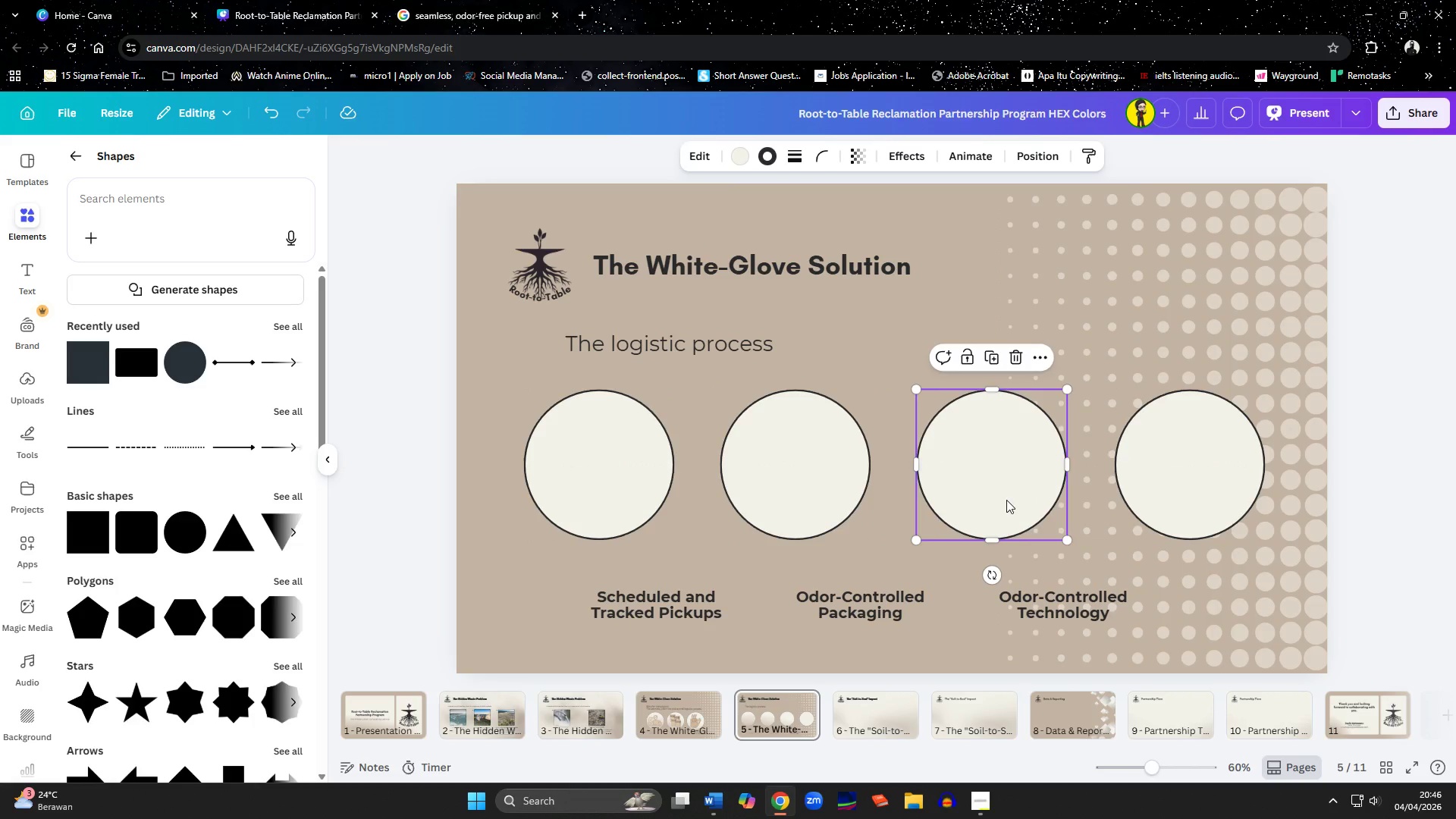 
left_click_drag(start_coordinate=[1186, 487], to_coordinate=[1181, 486])
 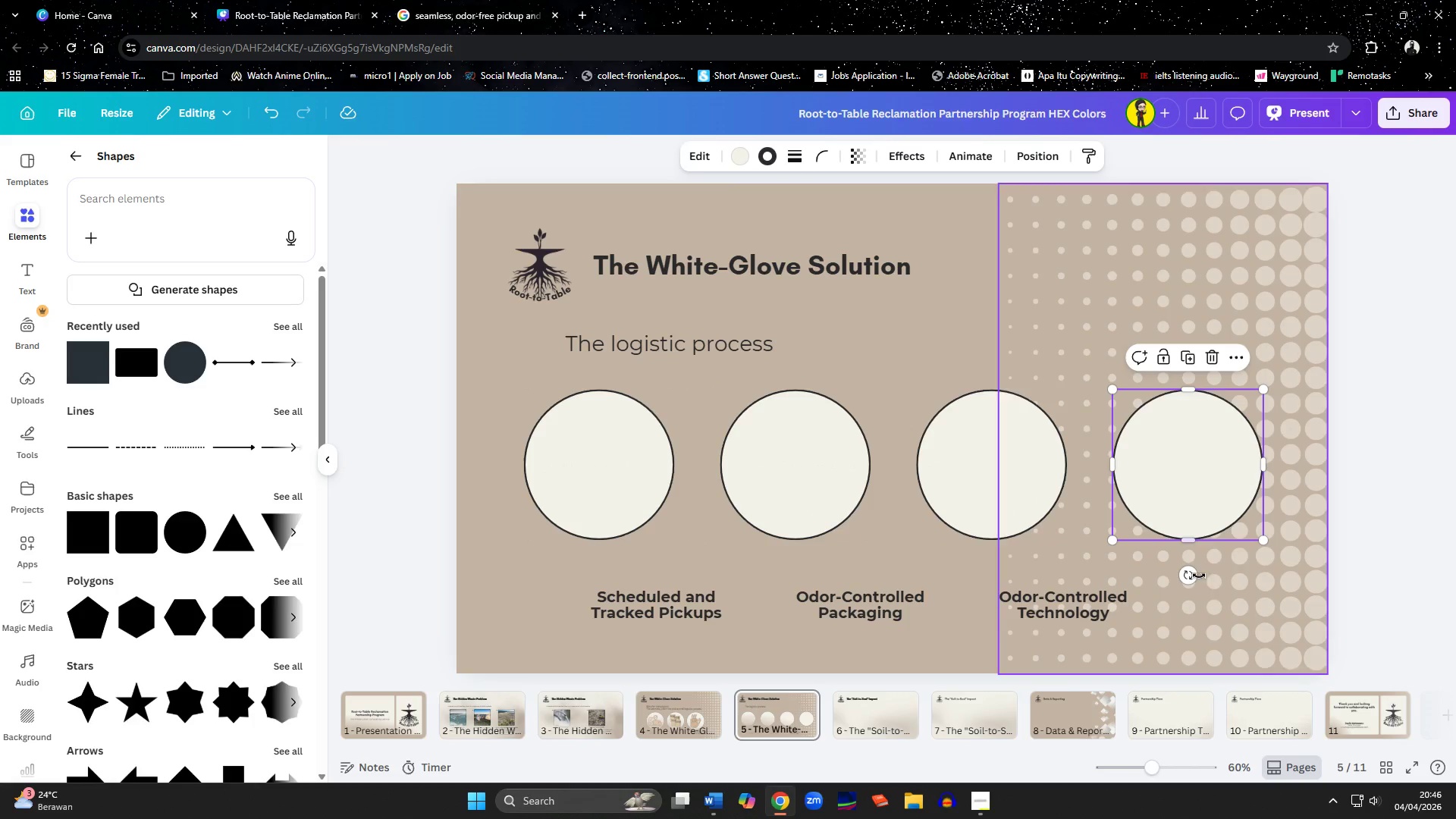 
left_click([1216, 583])
 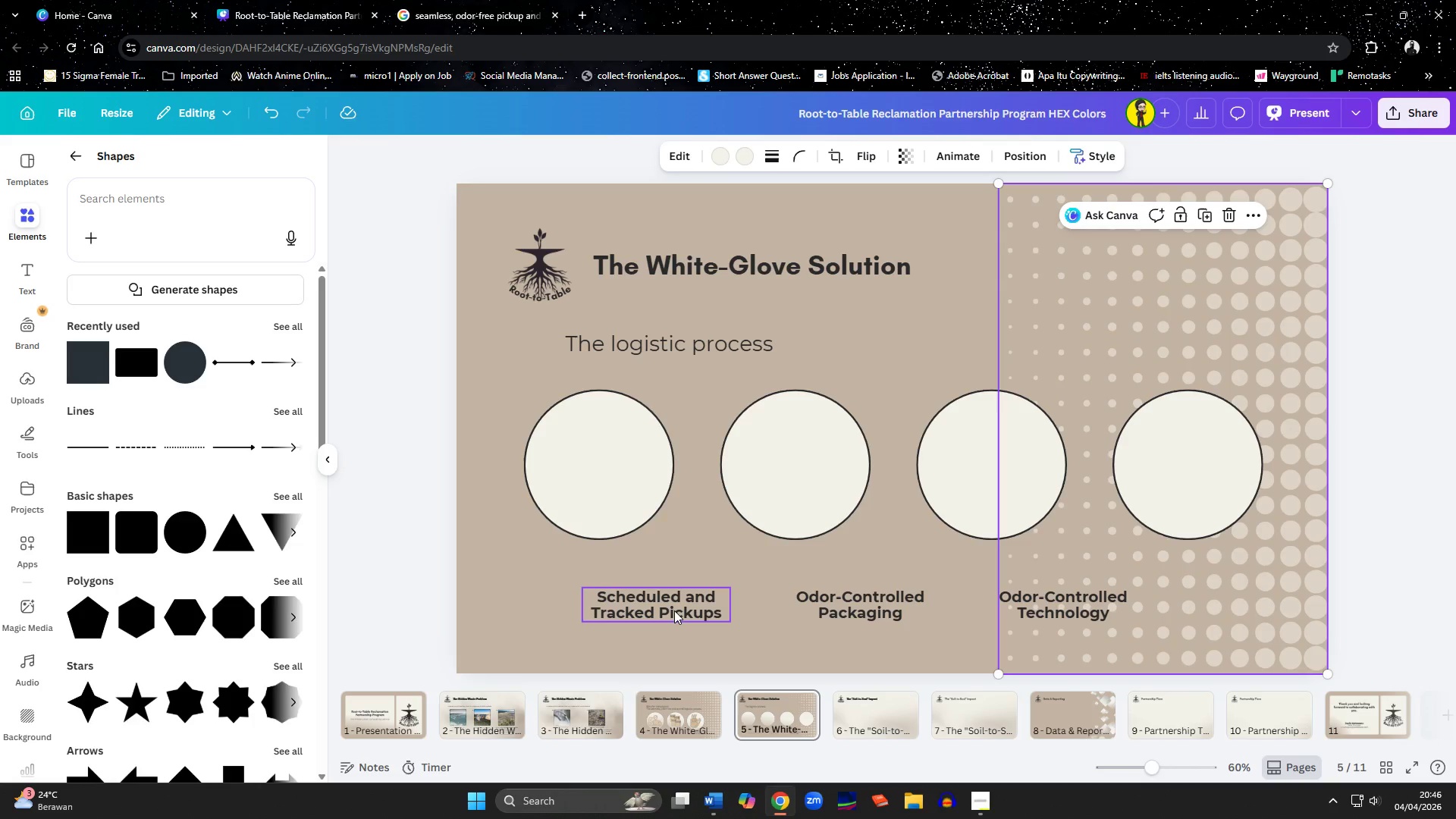 
left_click_drag(start_coordinate=[674, 610], to_coordinate=[617, 577])
 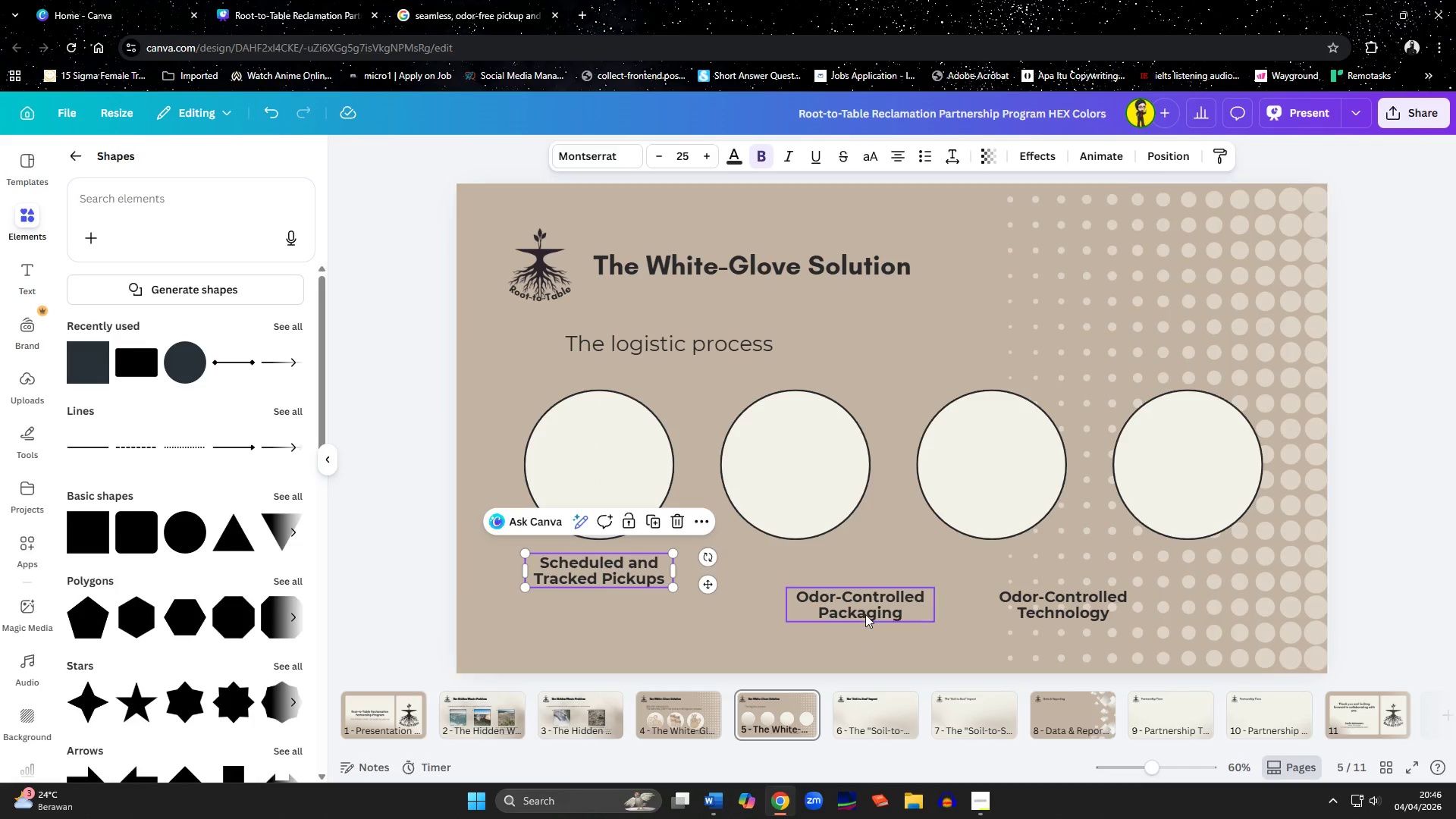 
left_click_drag(start_coordinate=[865, 613], to_coordinate=[800, 580])
 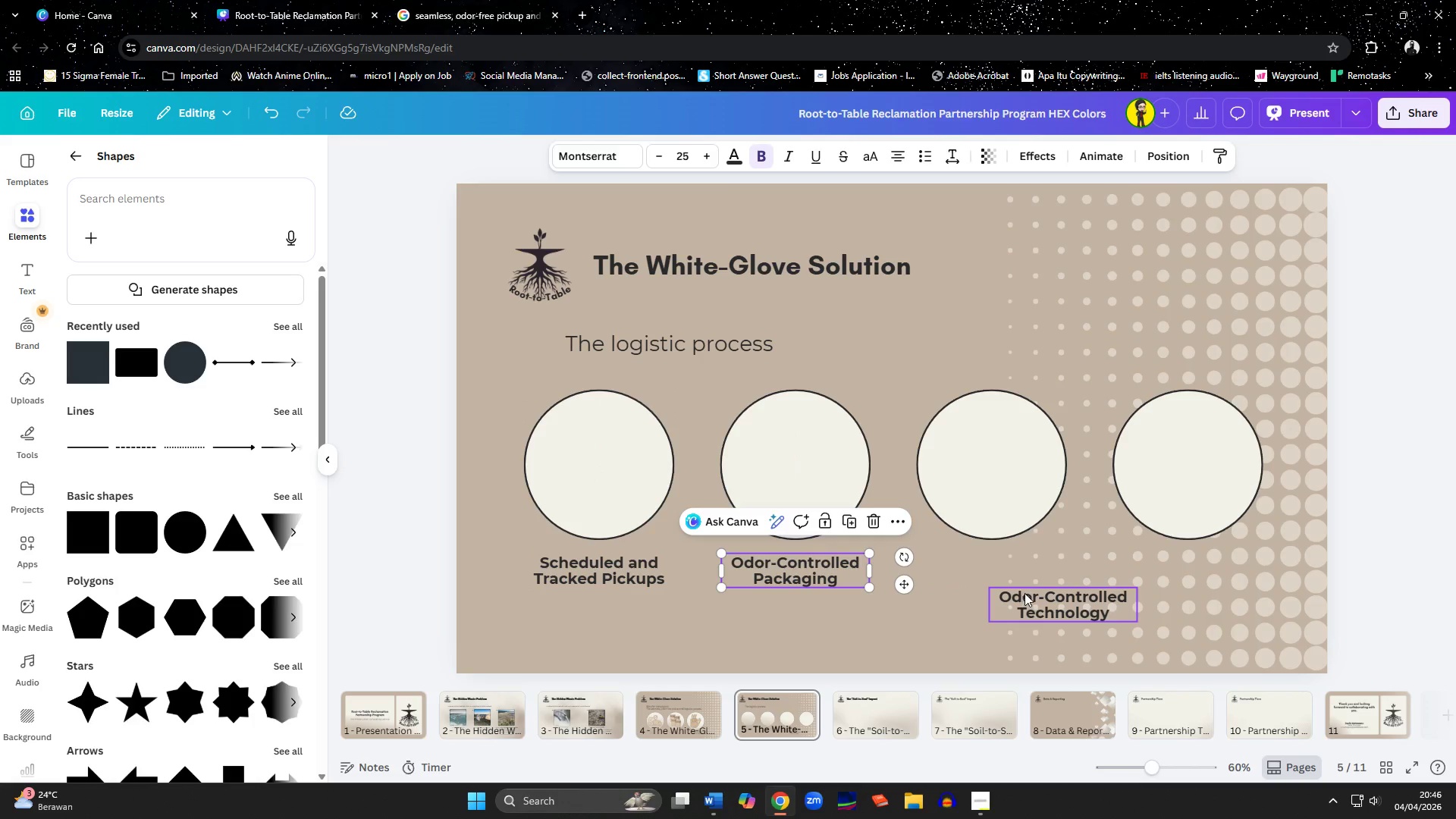 
left_click_drag(start_coordinate=[1029, 599], to_coordinate=[963, 568])
 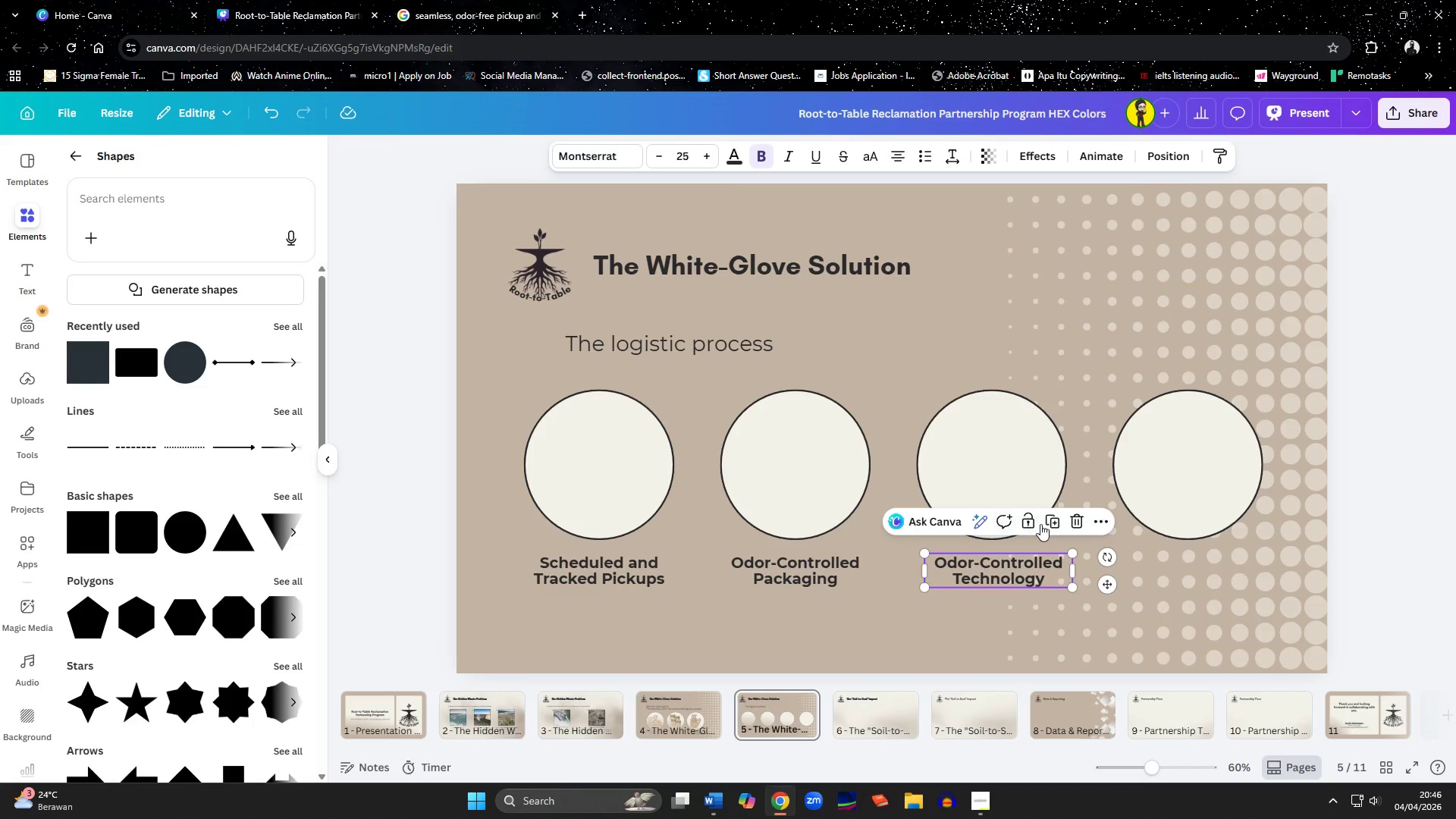 
left_click([1049, 522])
 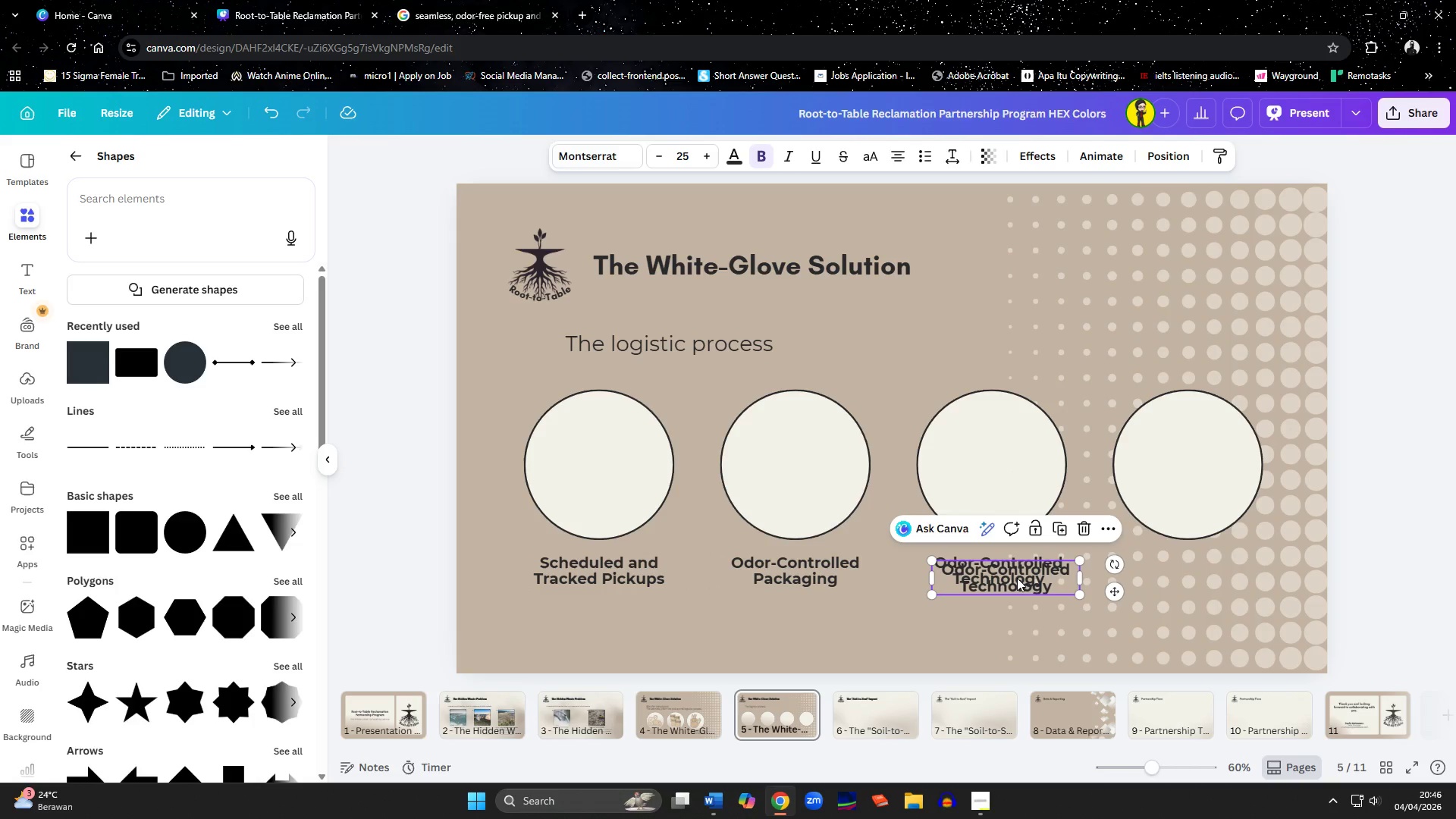 
left_click_drag(start_coordinate=[1016, 579], to_coordinate=[1199, 572])
 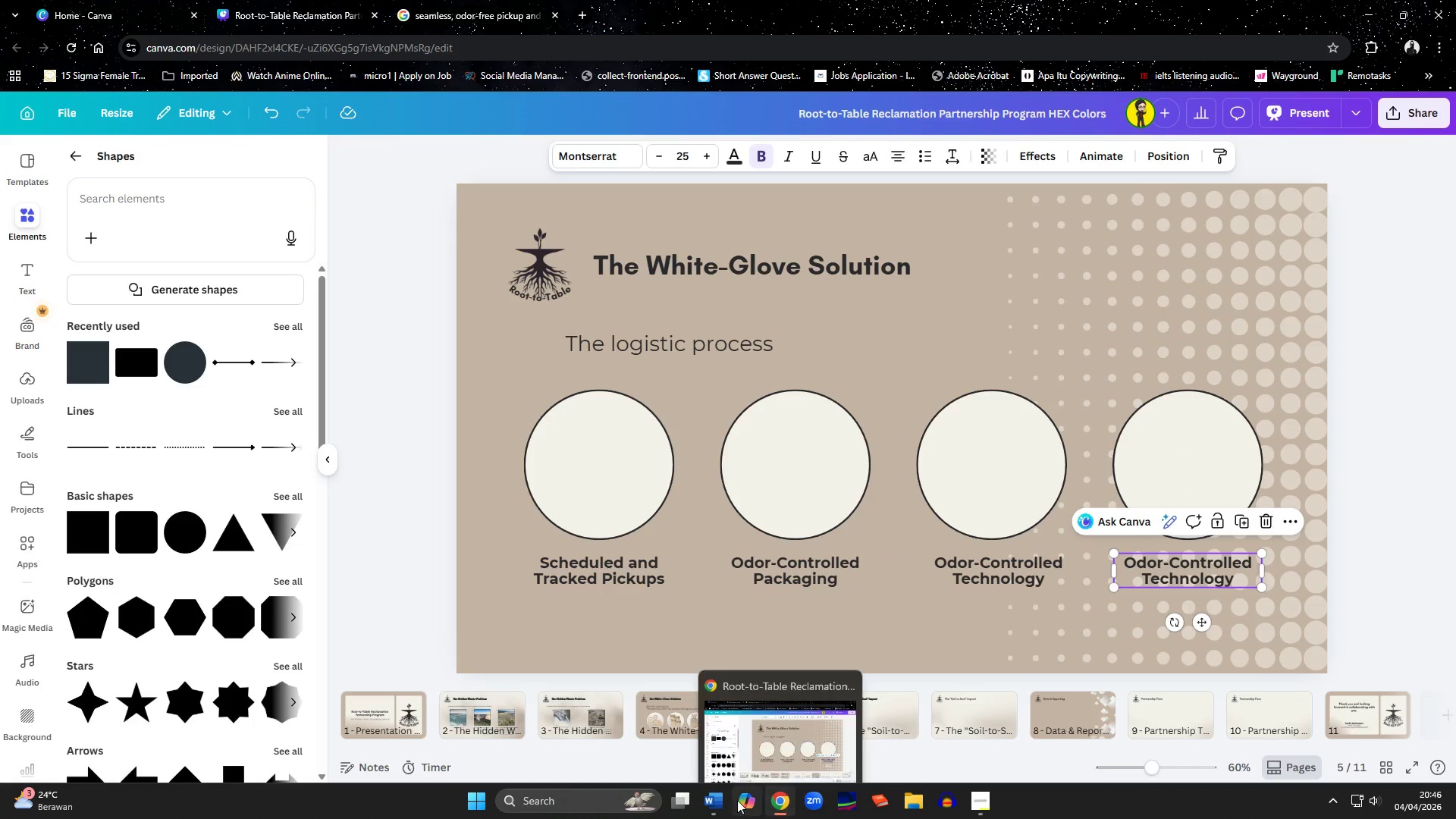 
left_click([720, 799])
 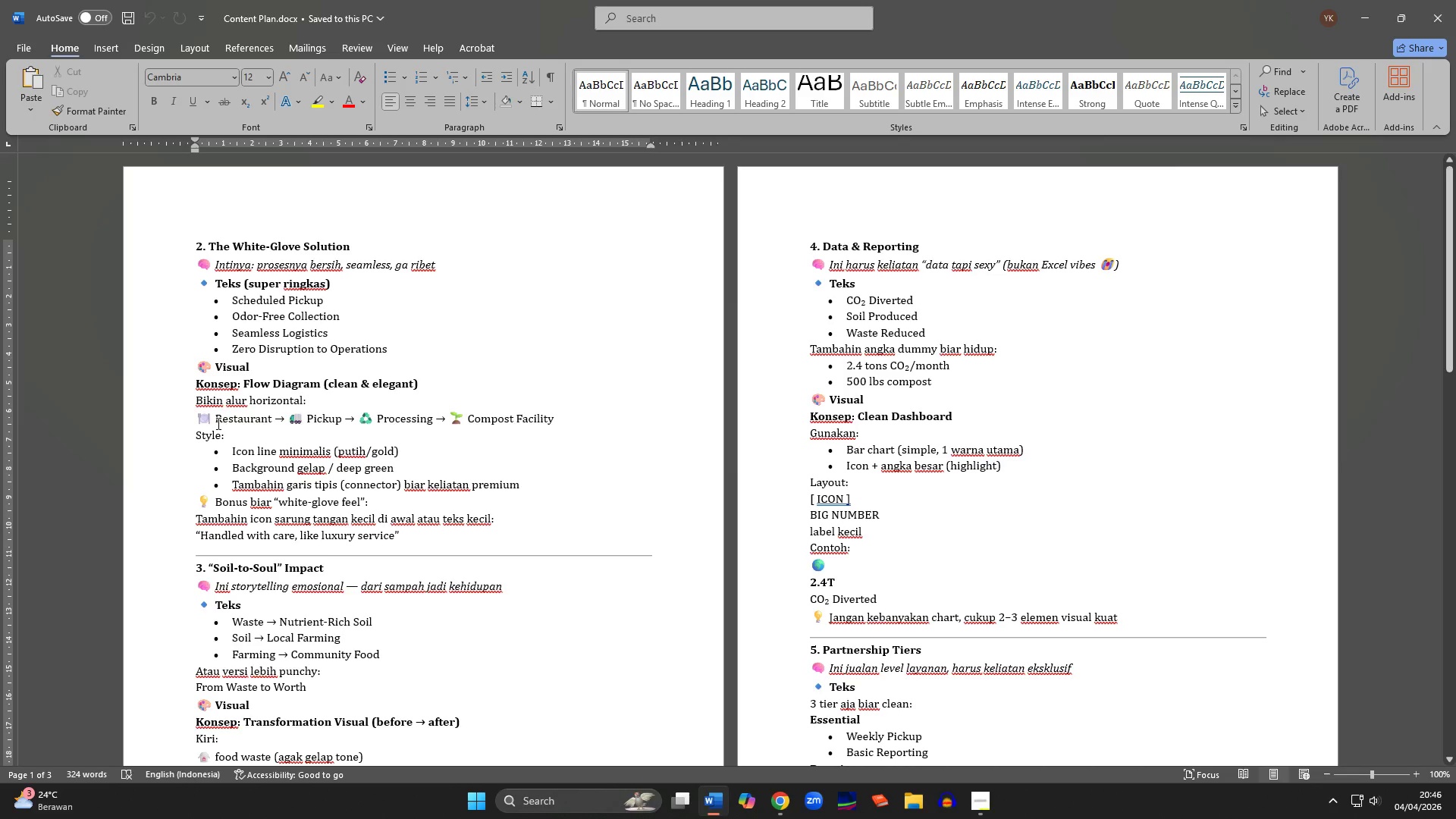 
left_click_drag(start_coordinate=[217, 423], to_coordinate=[271, 423])
 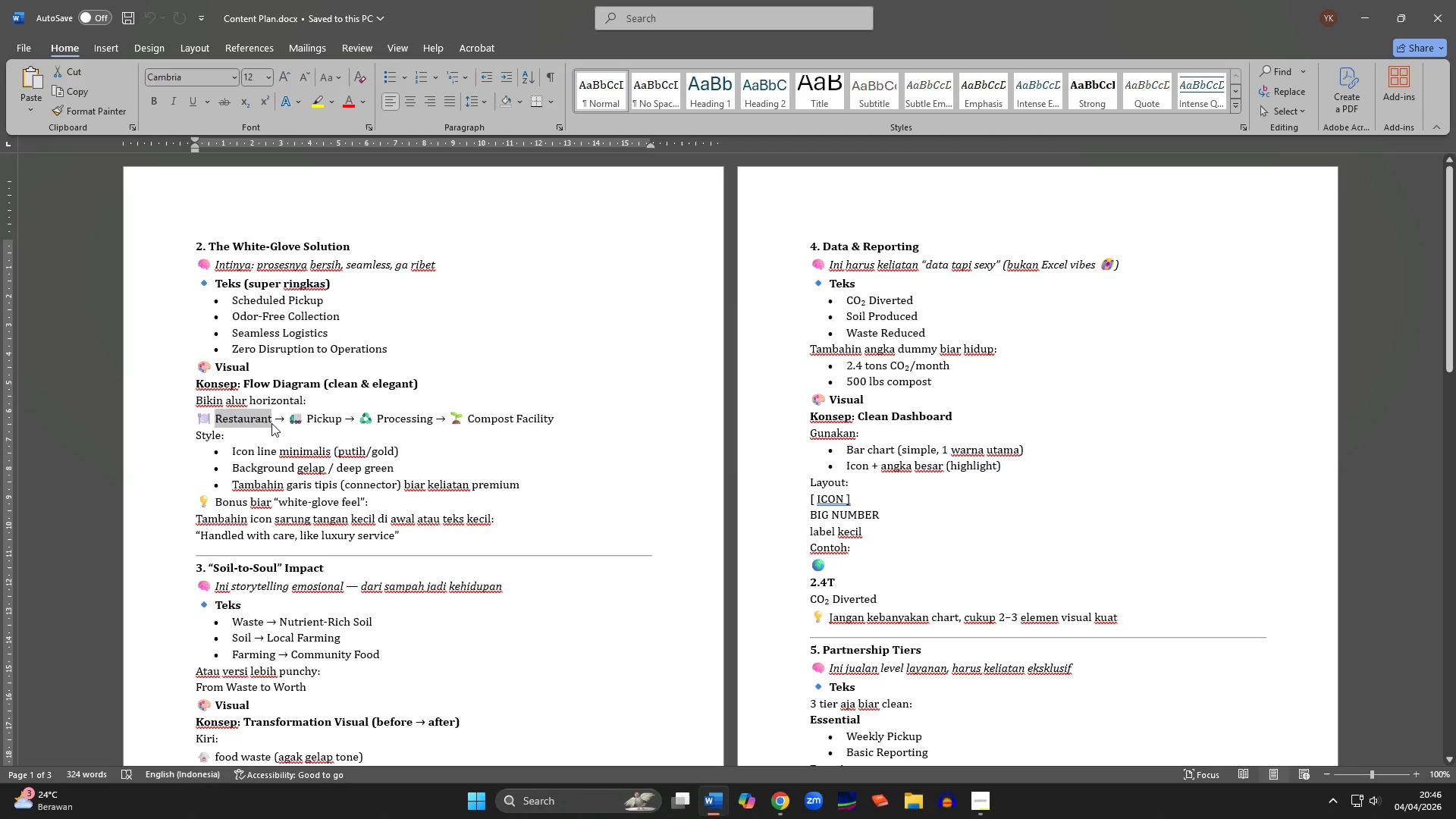 
hold_key(key=ControlLeft, duration=0.66)
 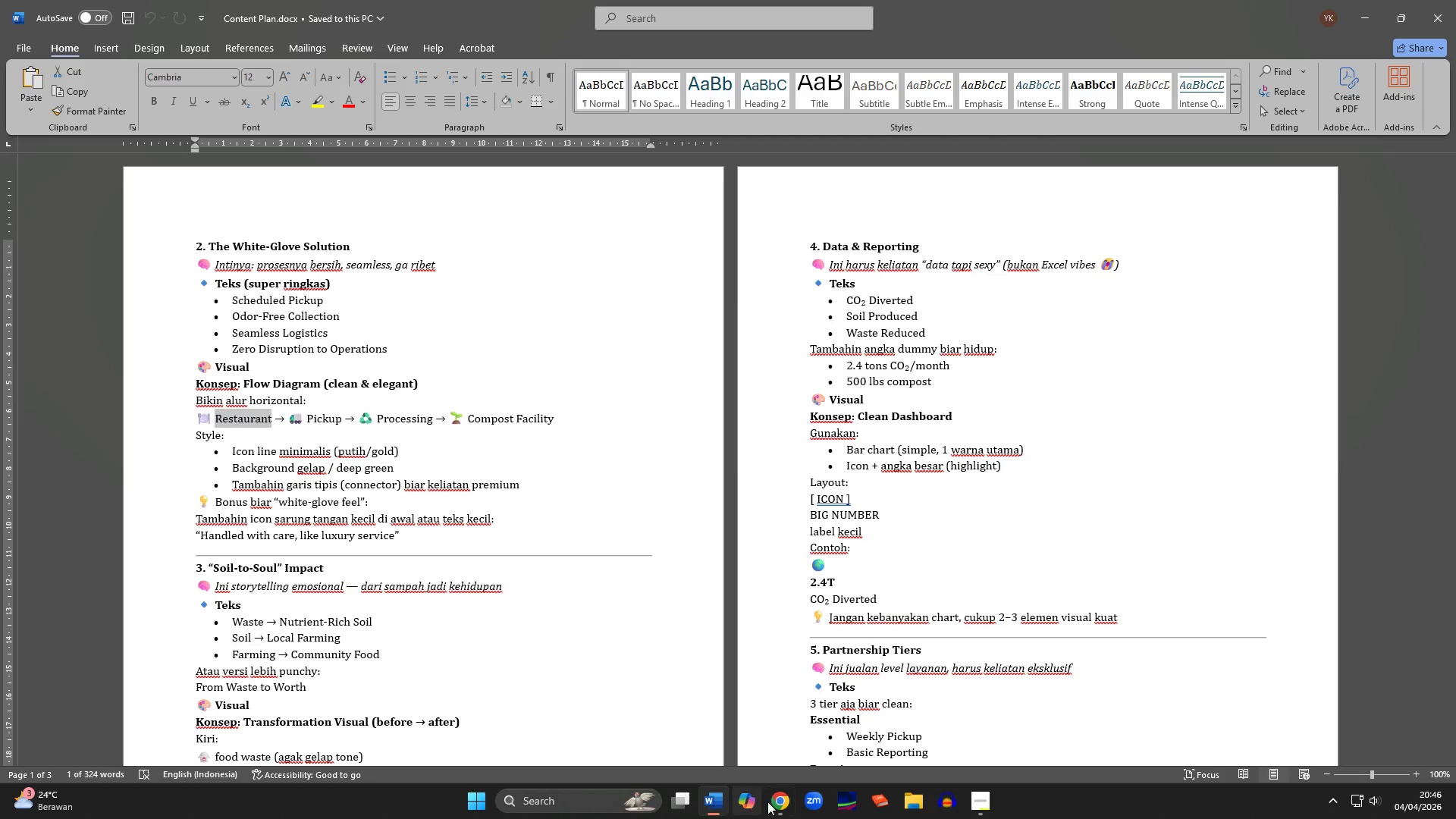 
left_click([786, 802])
 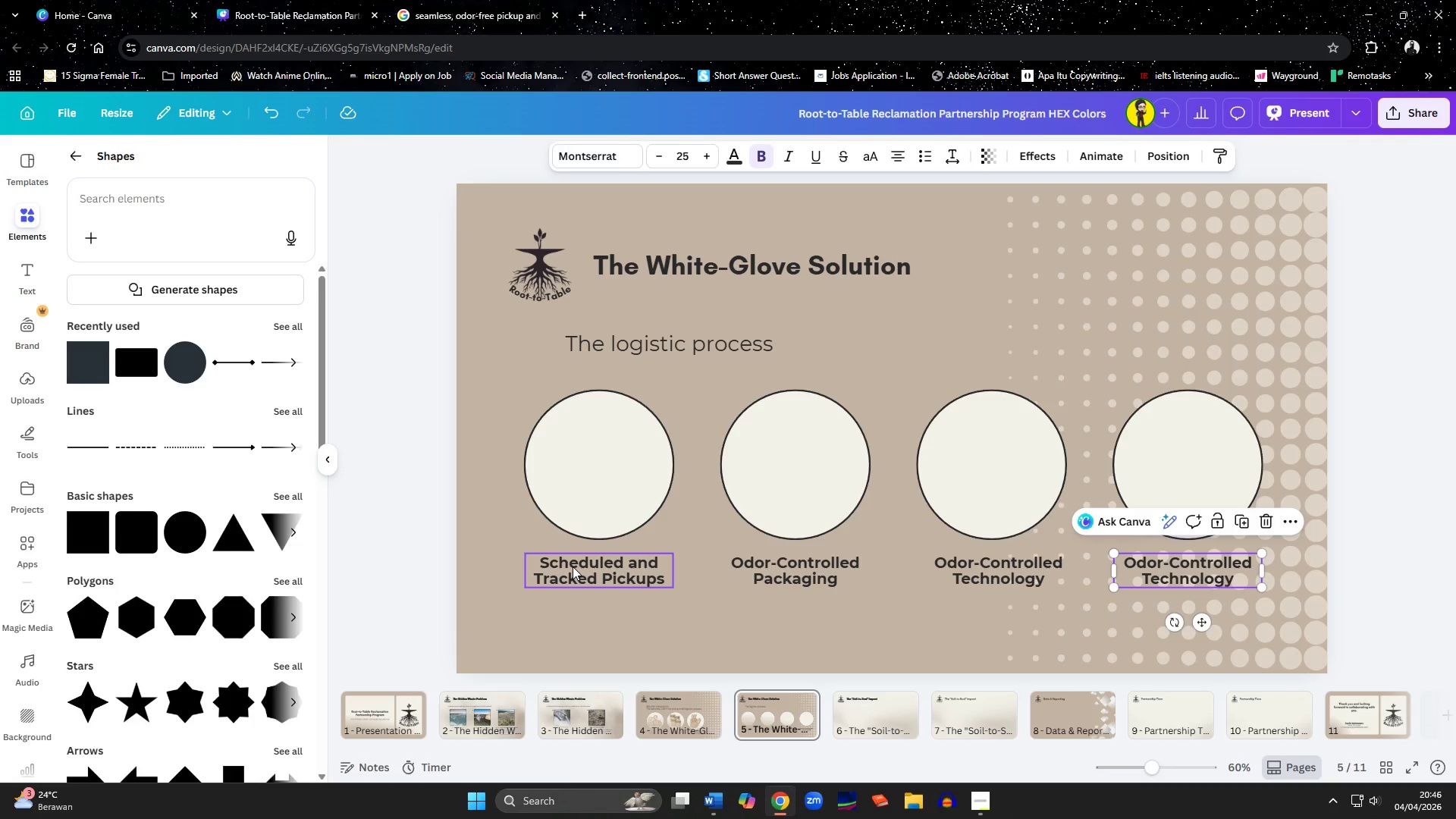 
double_click([573, 566])
 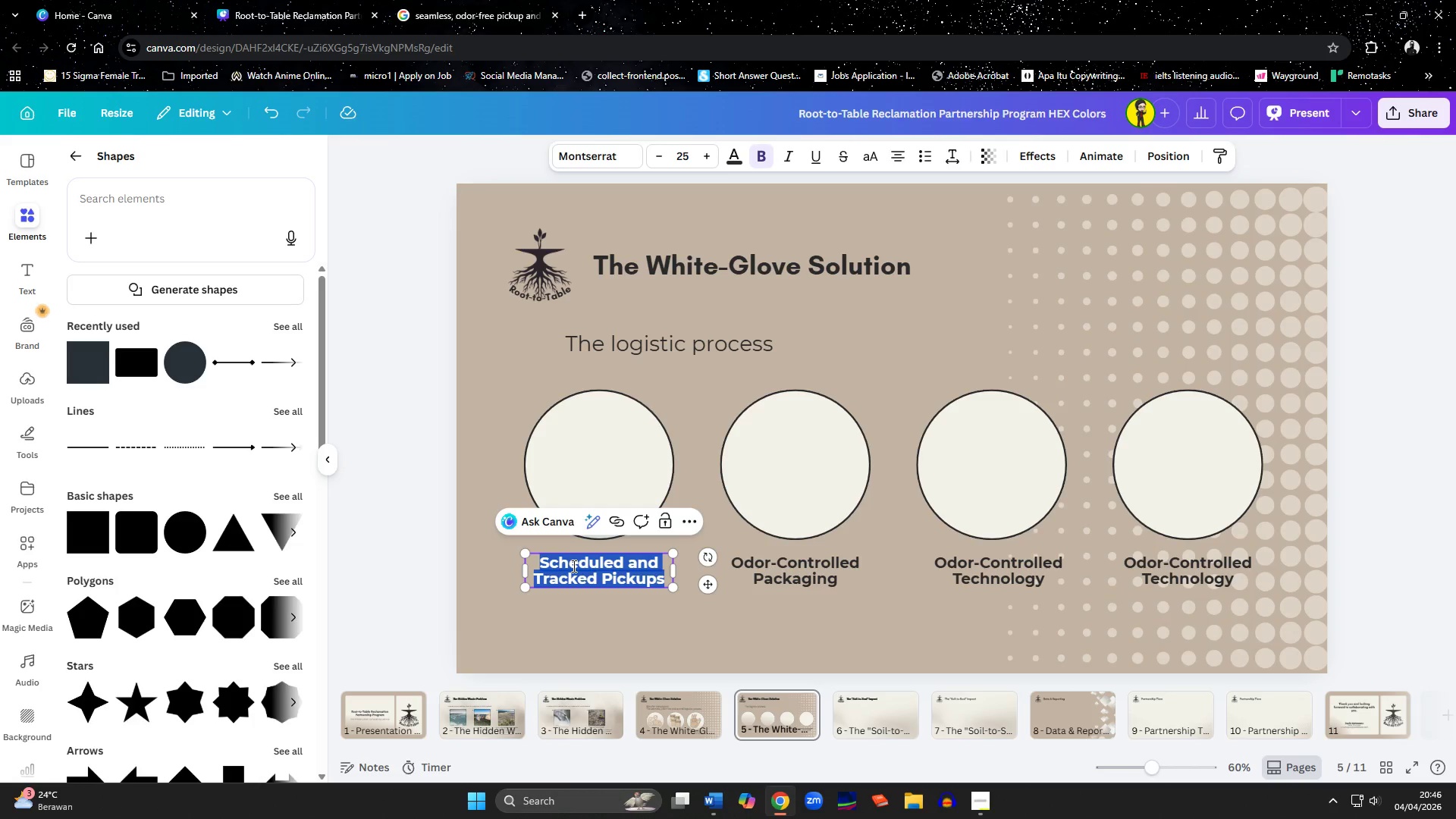 
type(Restaurat)
key(Backspace)
type(nt)
 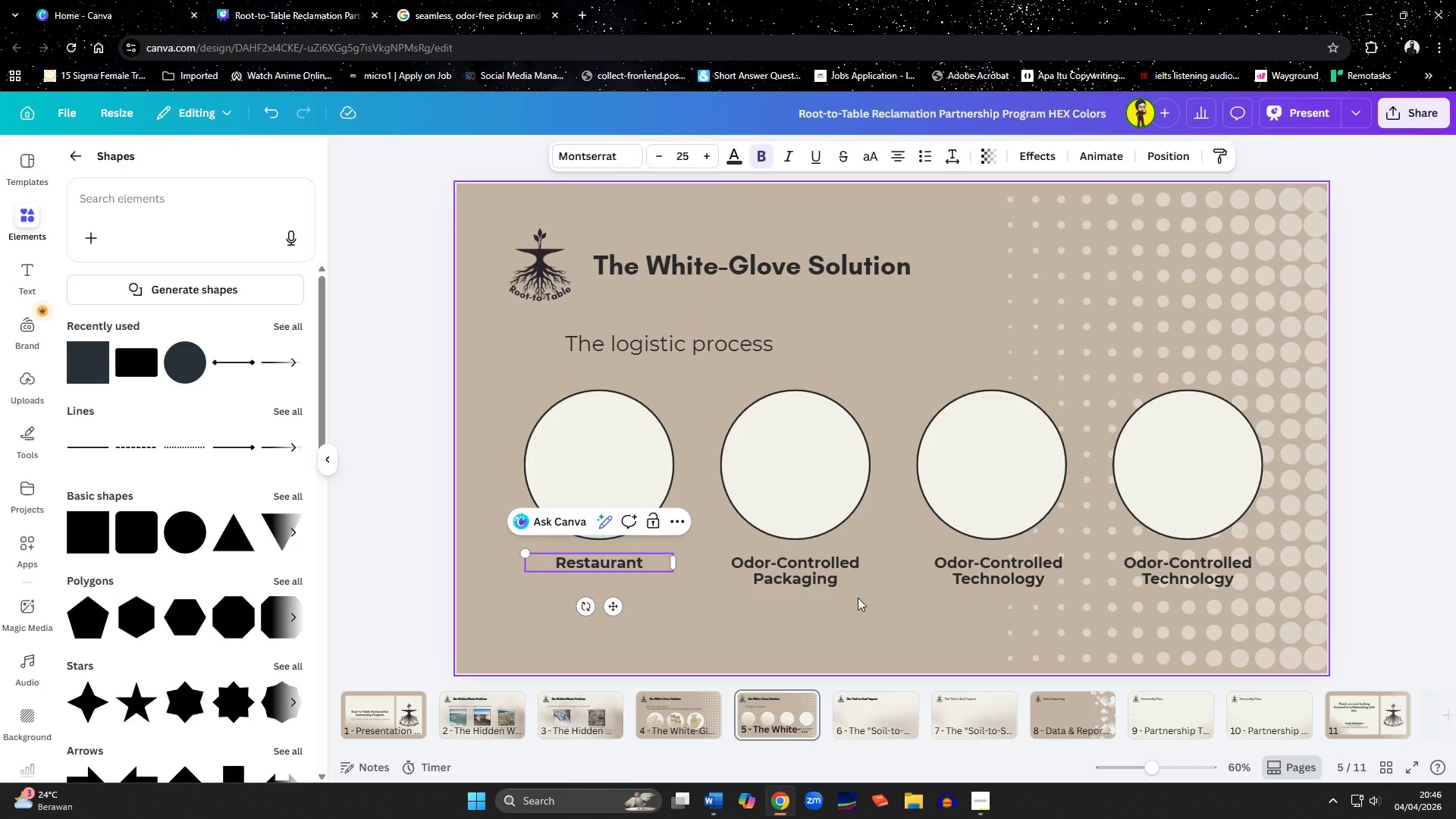 
double_click([817, 578])
 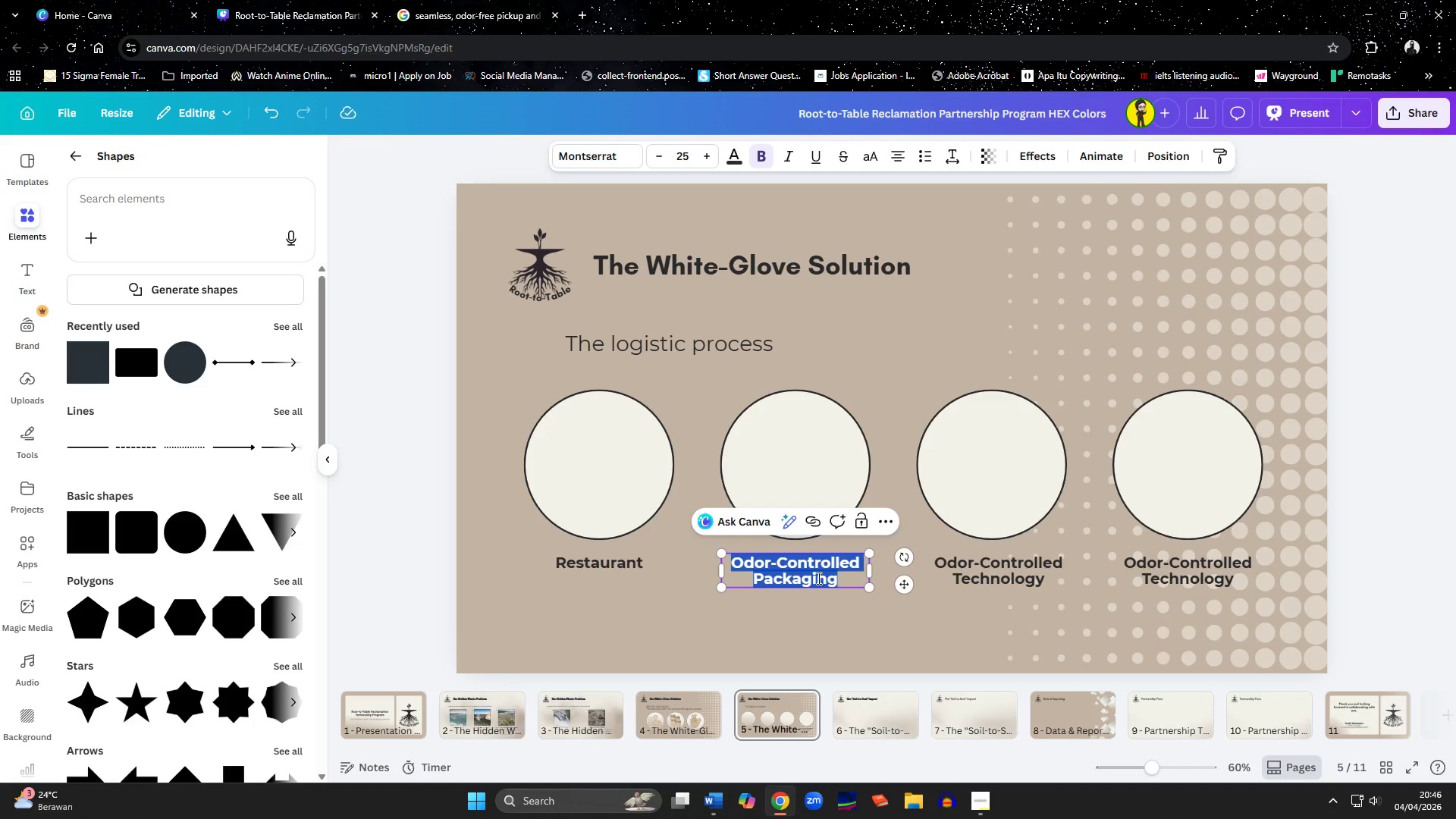 
type(Pickup)
 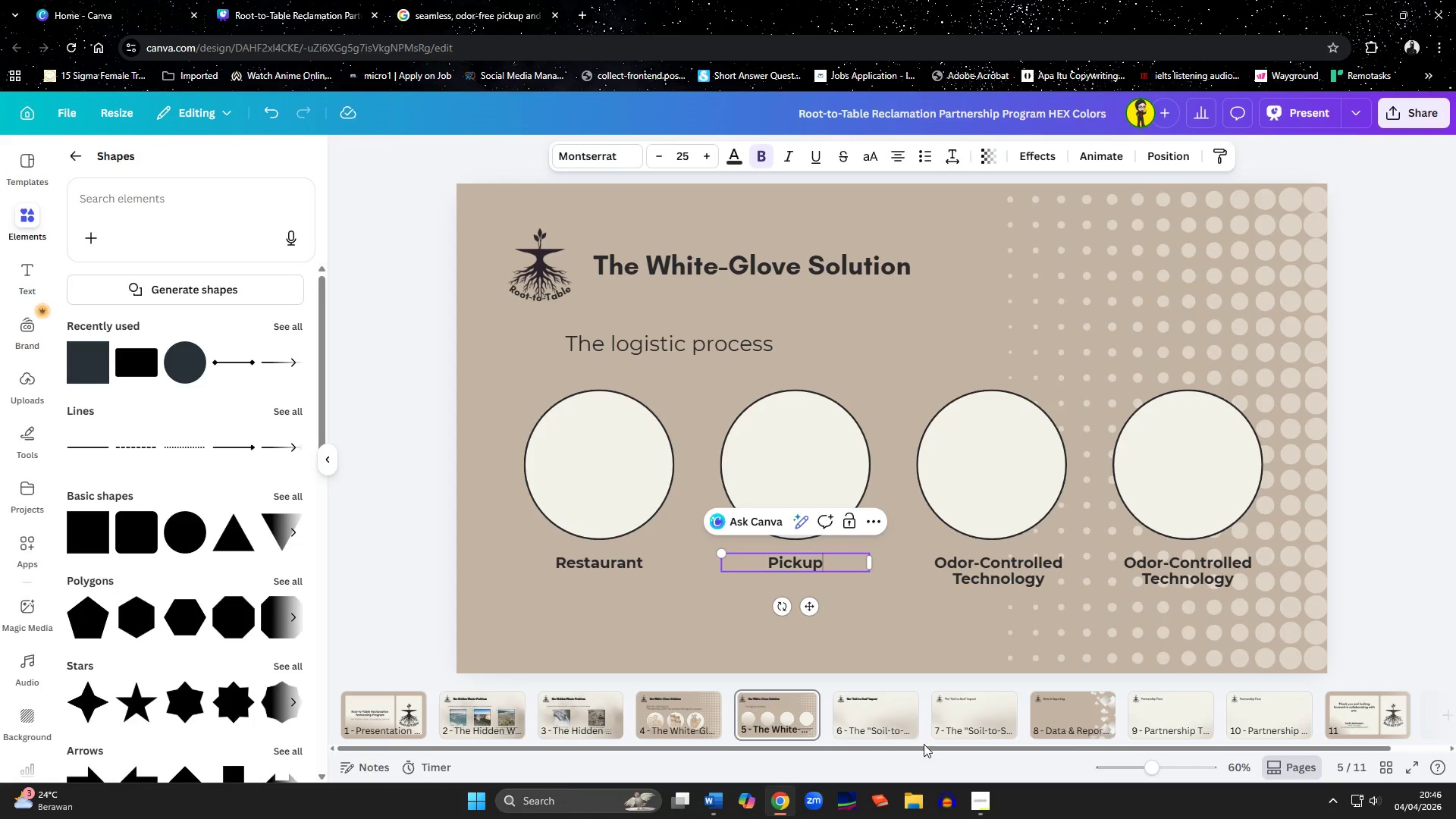 
left_click([971, 793])